 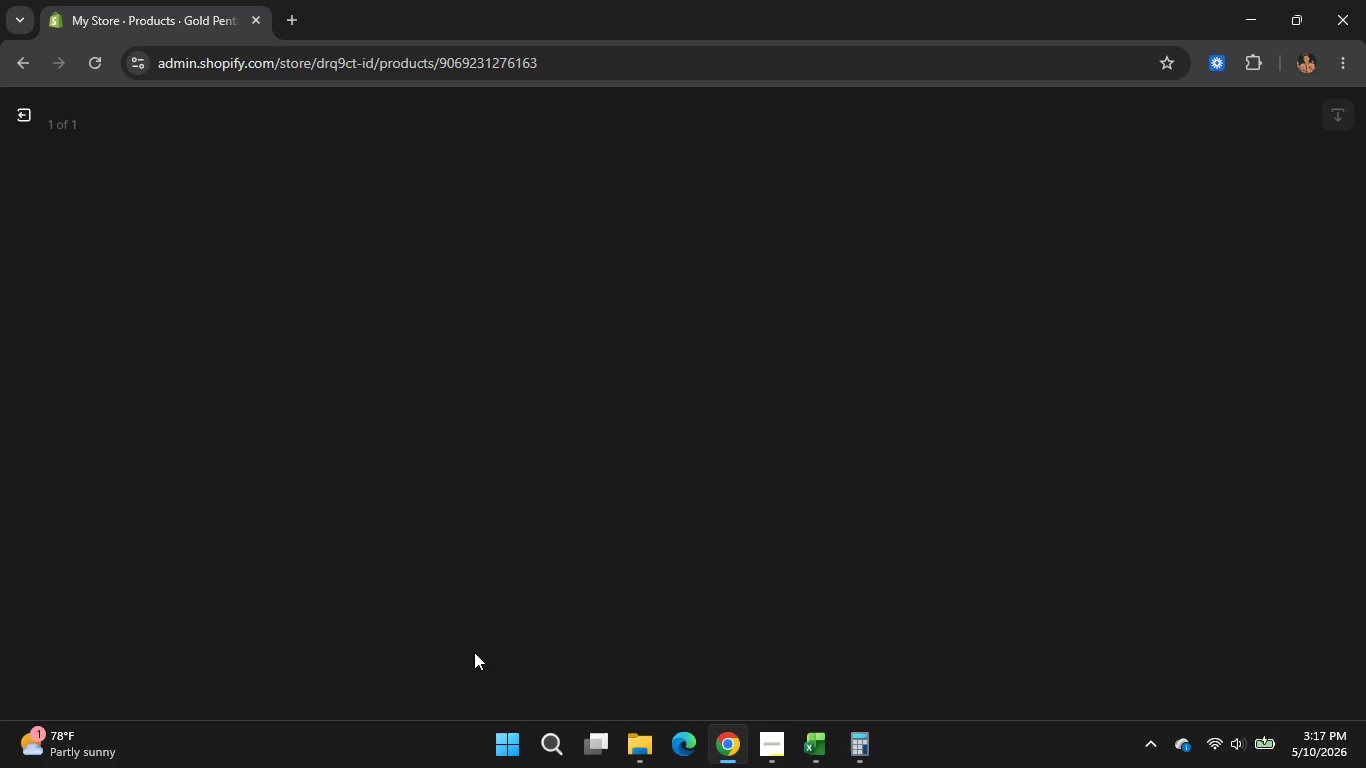 
mouse_move([757, 574])
 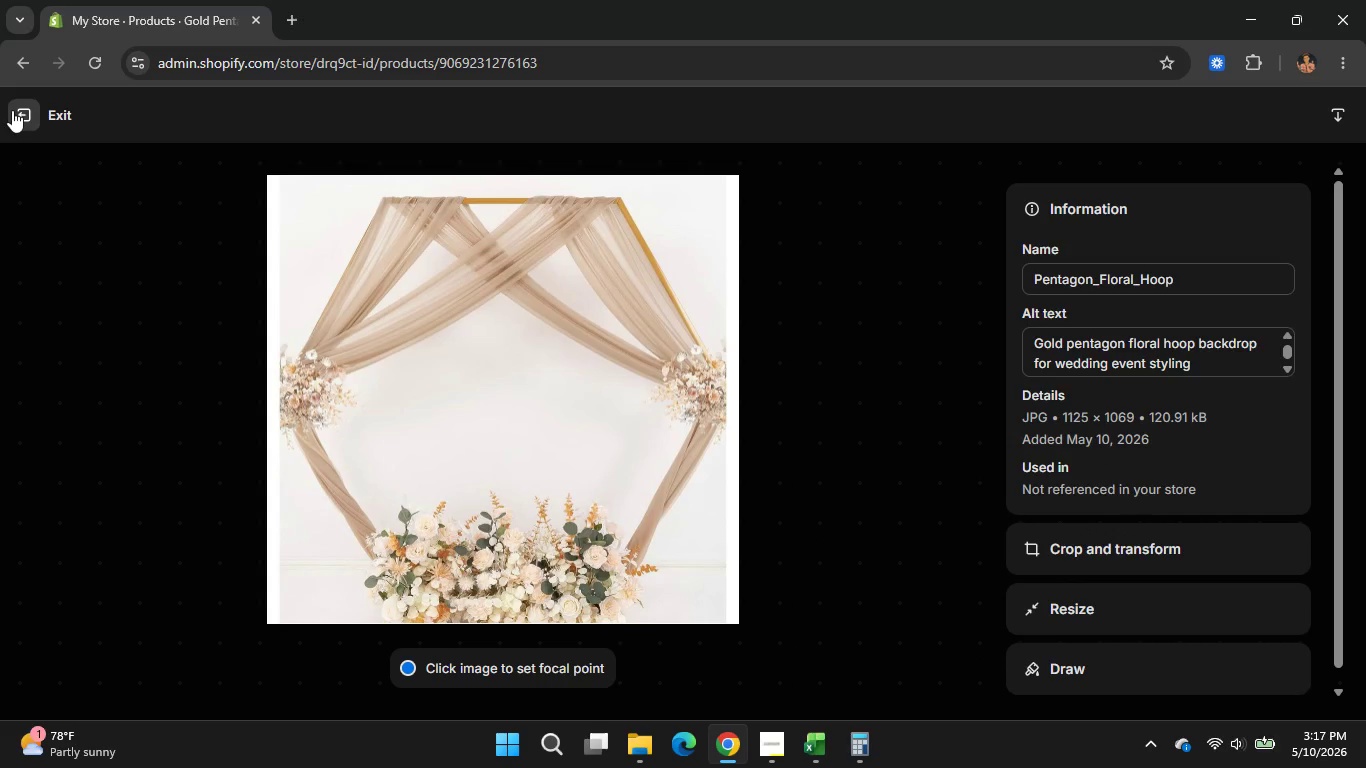 
left_click([12, 110])
 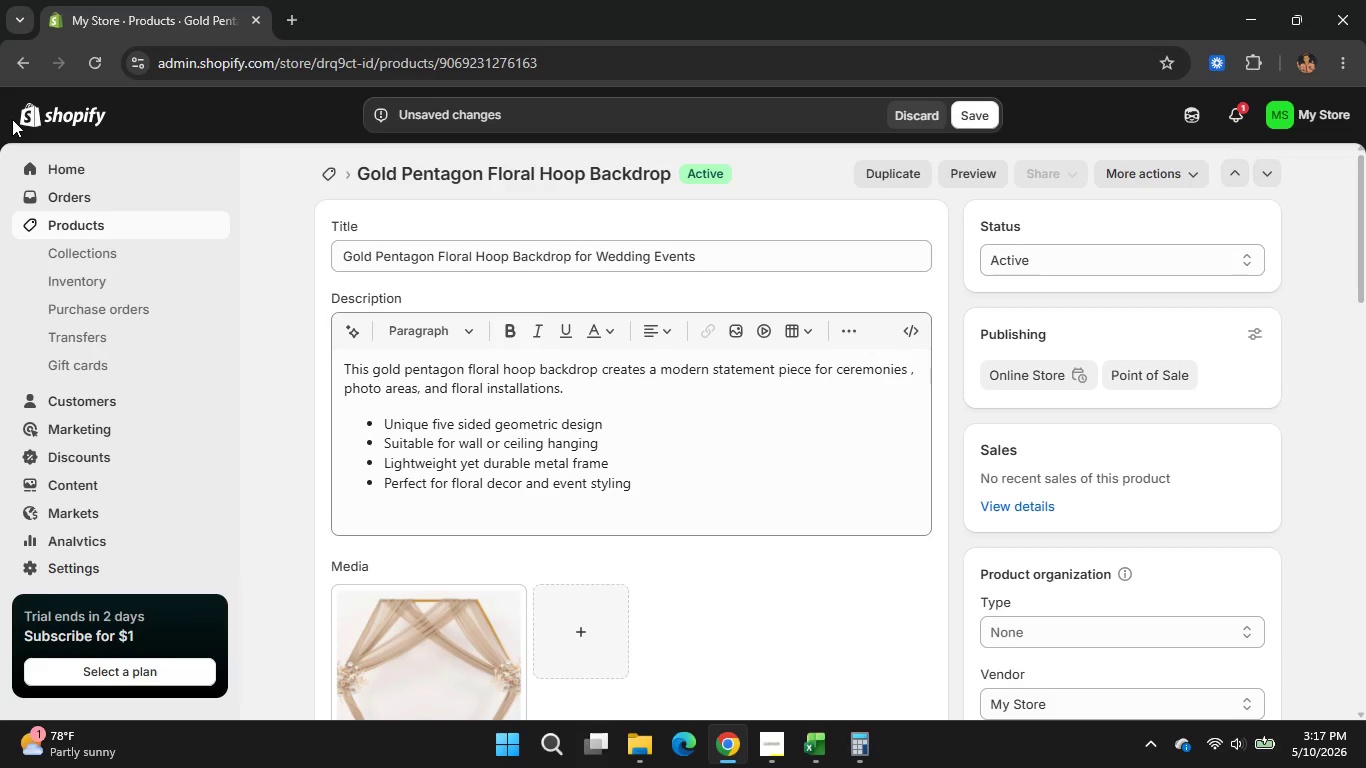 
left_click([988, 110])
 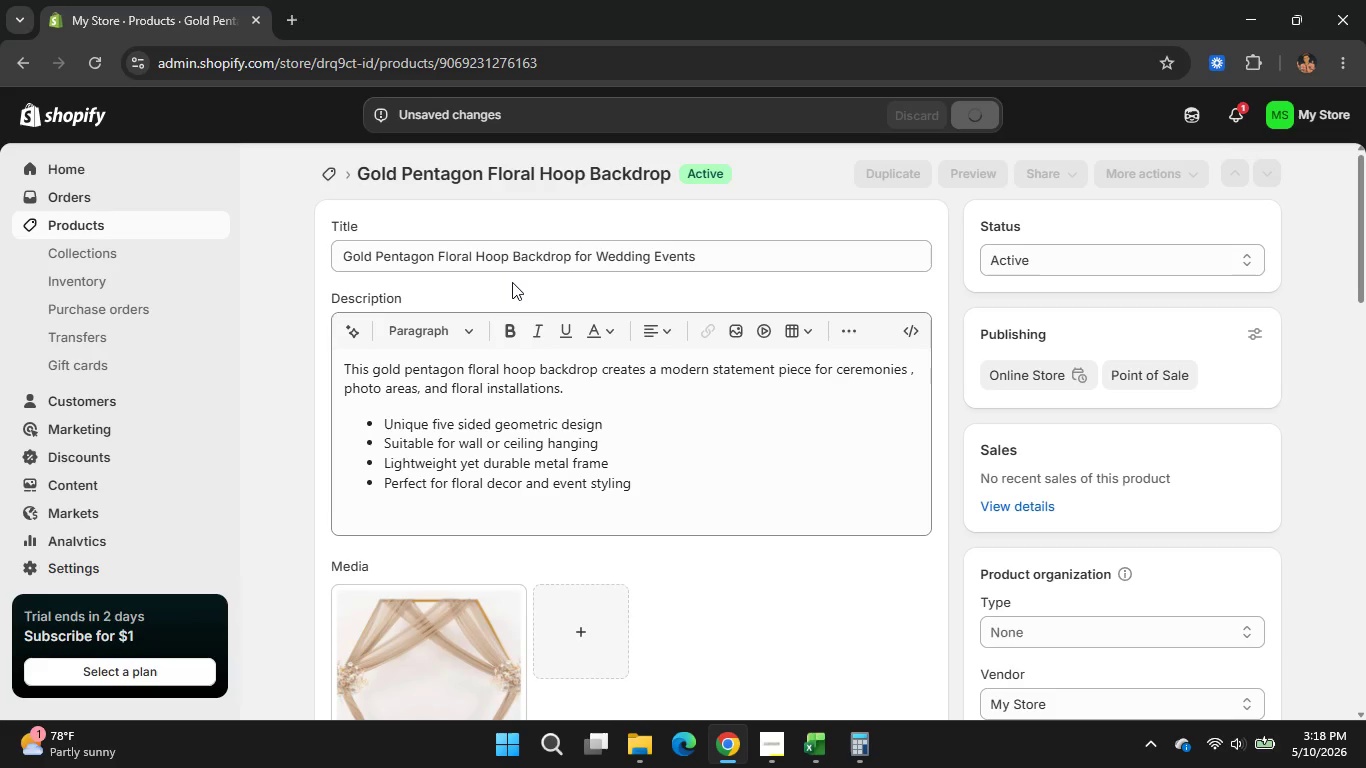 
wait(38.16)
 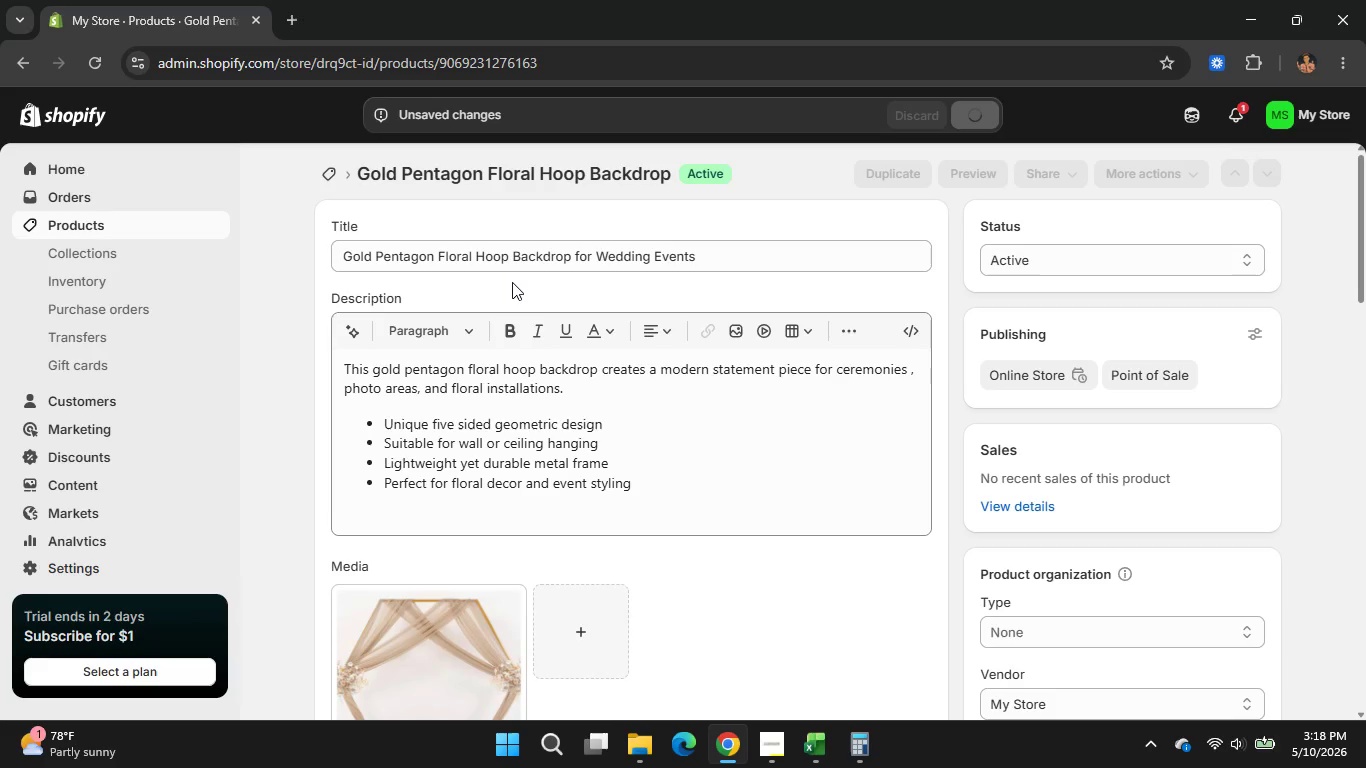 
left_click([966, 116])
 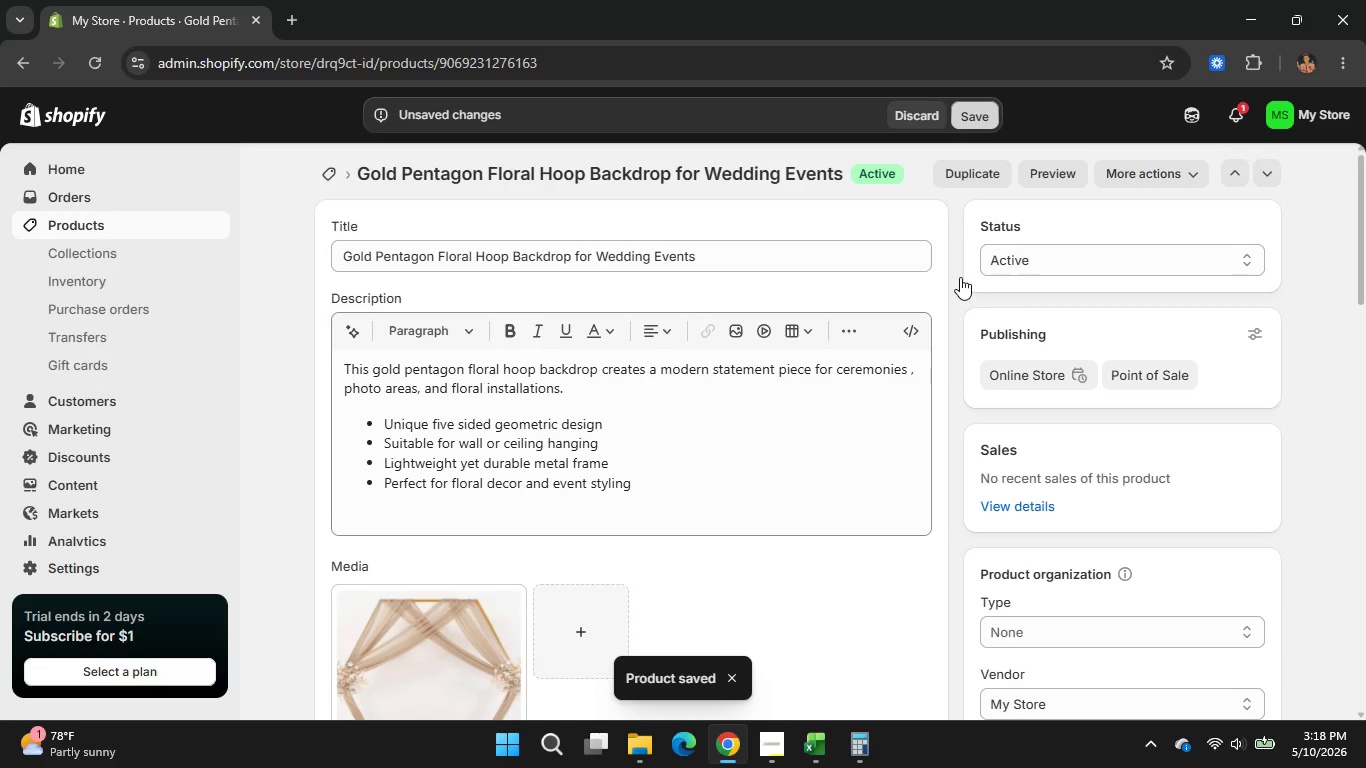 
left_click([780, 729])
 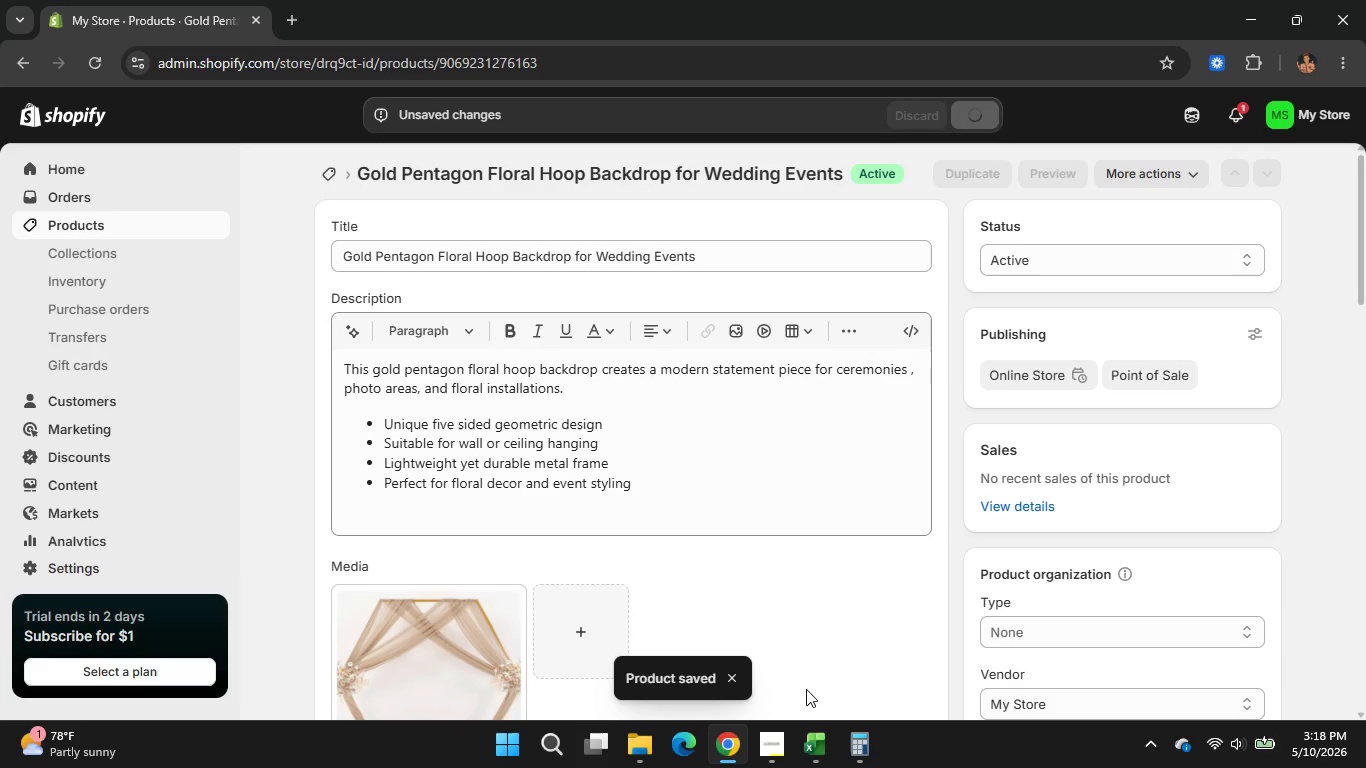 
left_click([780, 729])
 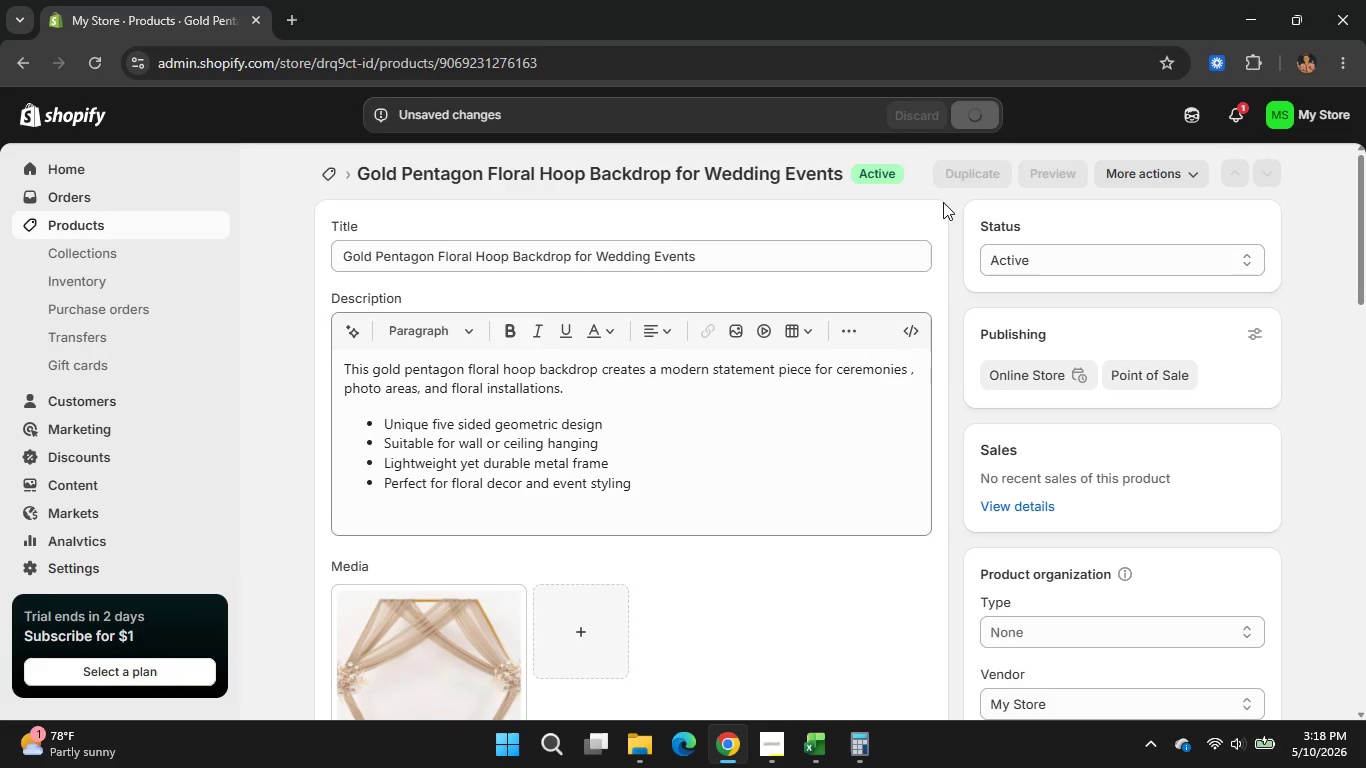 
wait(11.81)
 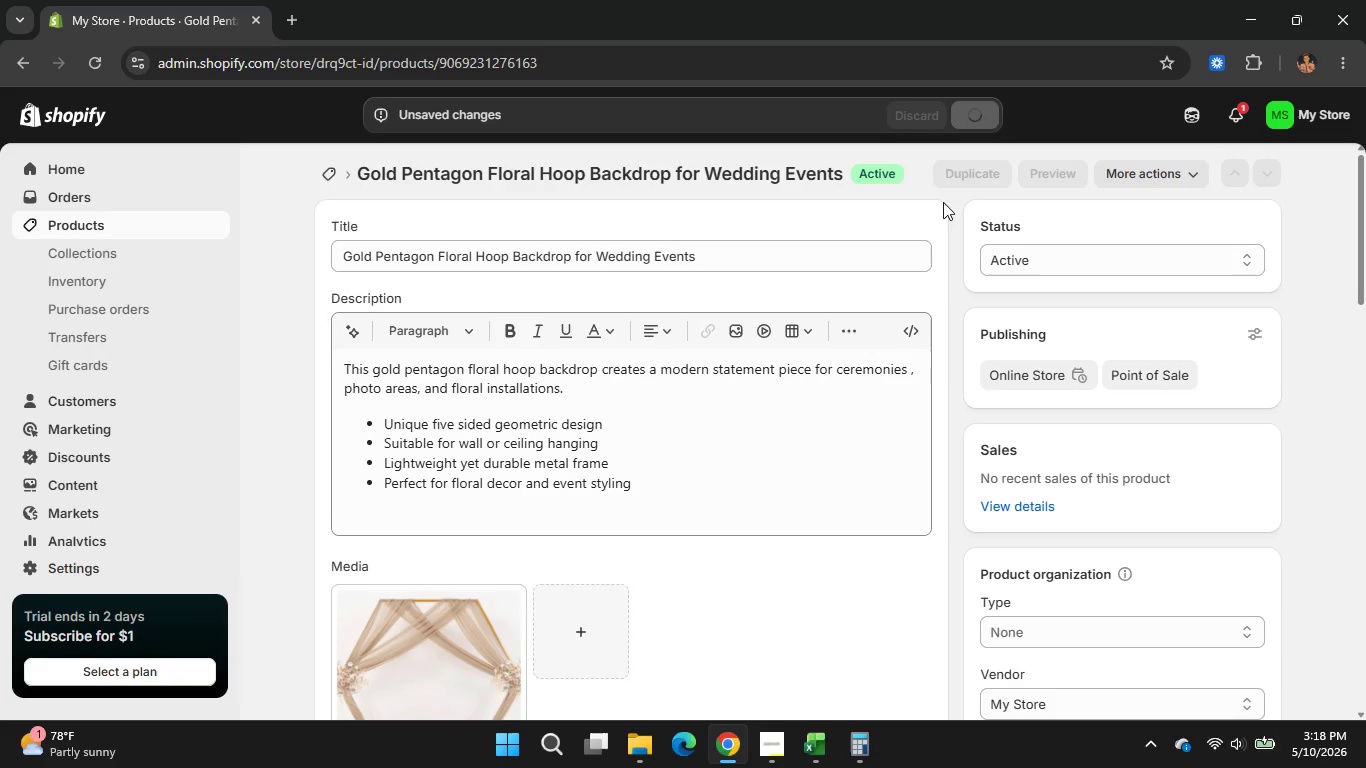 
left_click([326, 175])
 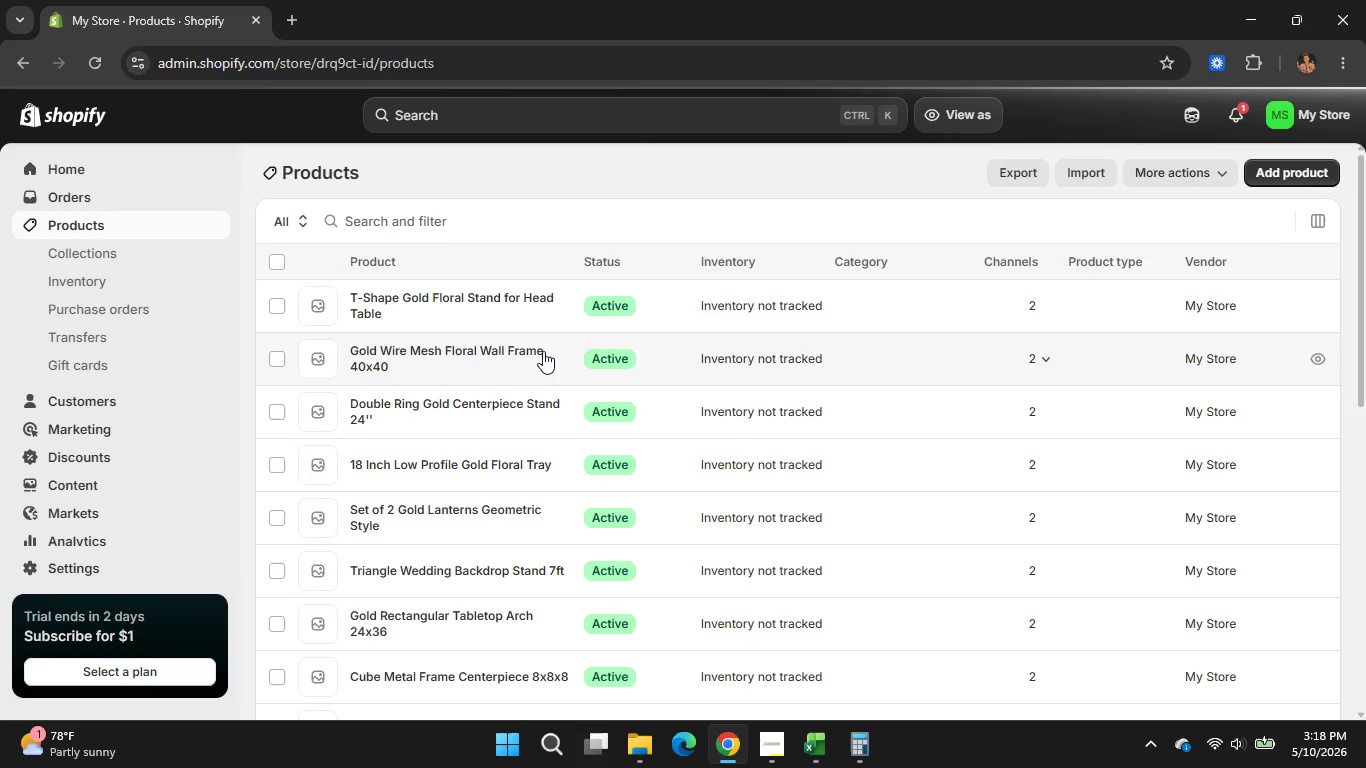 
wait(15.34)
 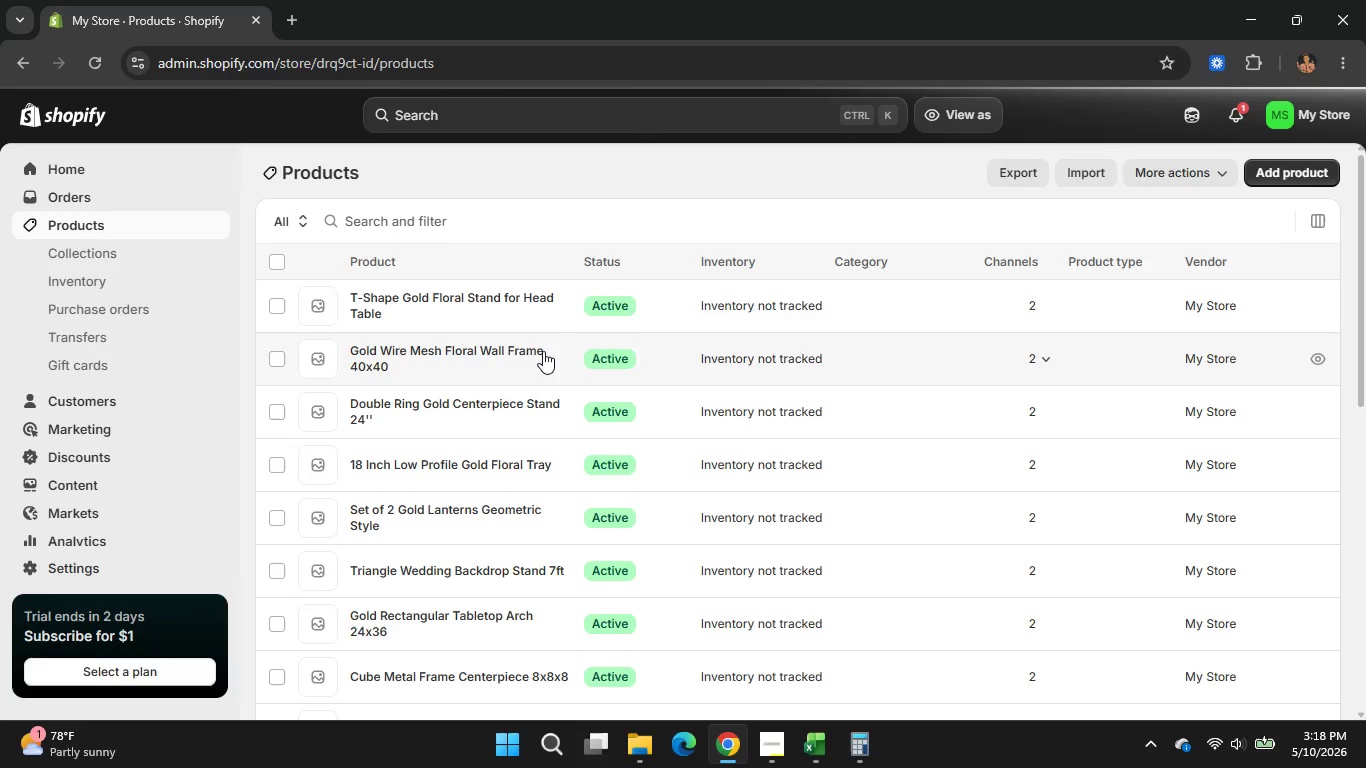 
scroll: coordinate [537, 362], scroll_direction: none, amount: 0.0
 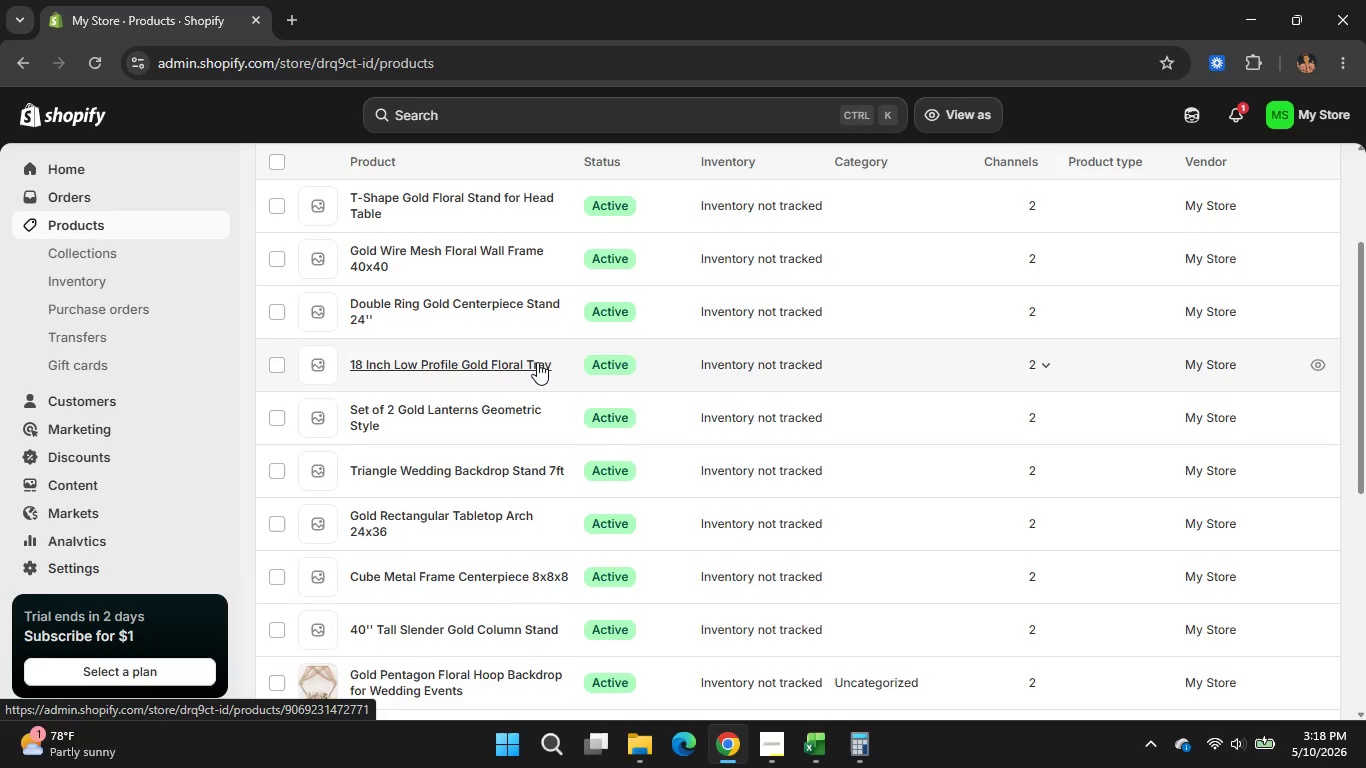 
scroll: coordinate [537, 362], scroll_direction: down, amount: 2.0
 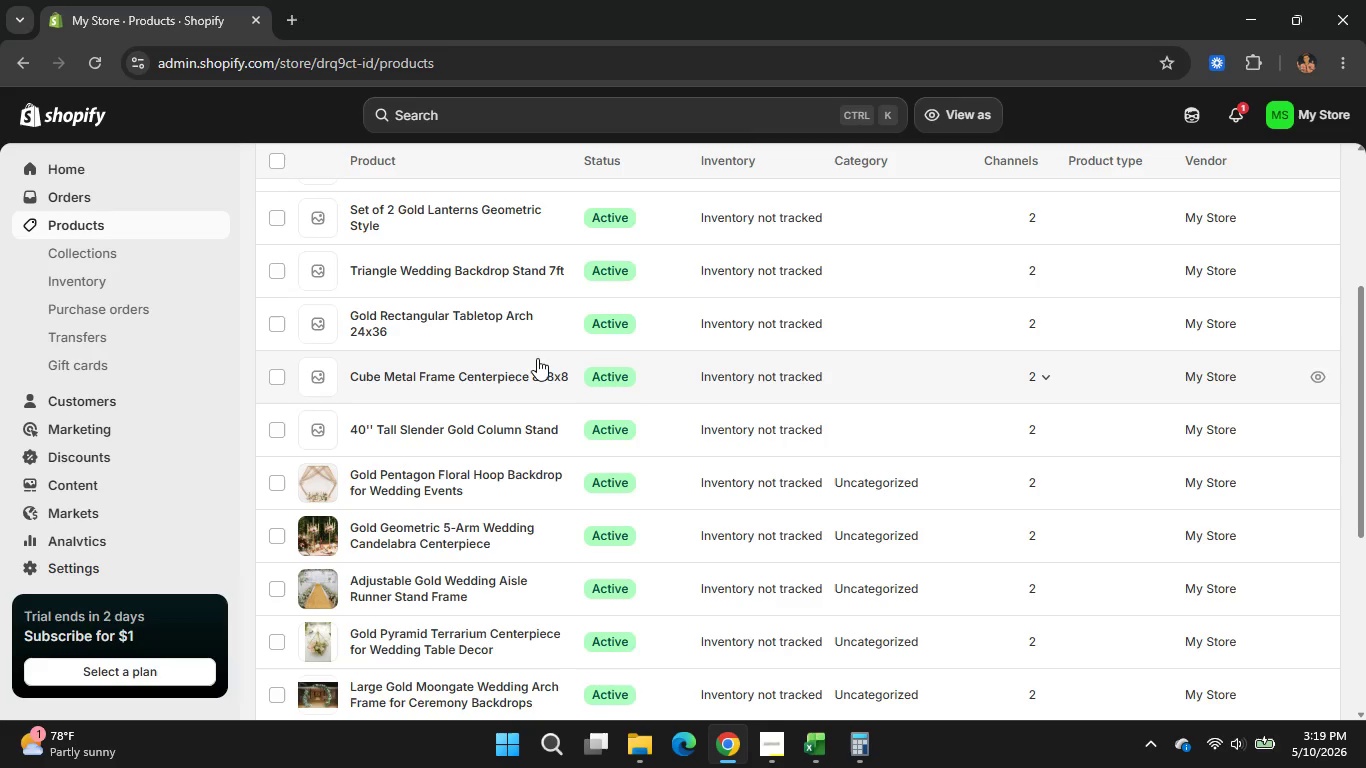 
wait(15.6)
 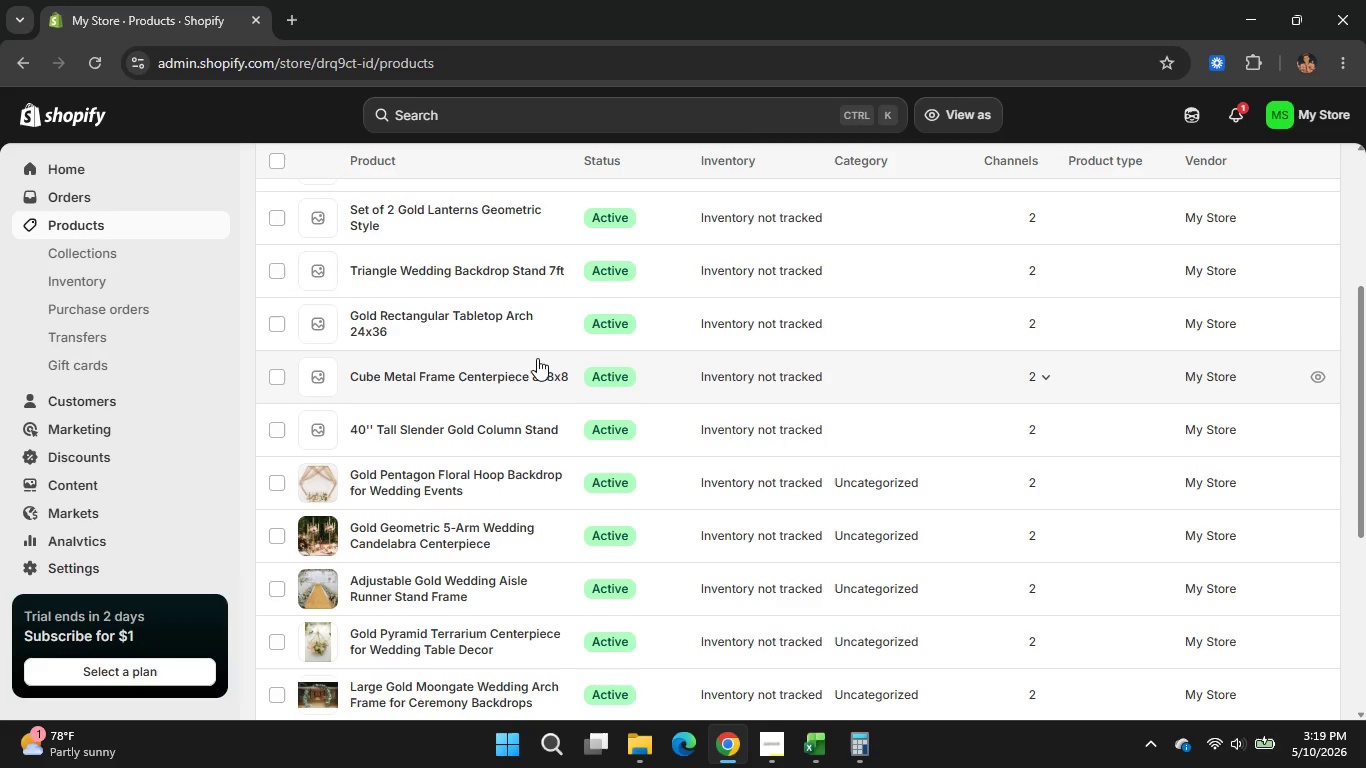 
double_click([419, 428])
 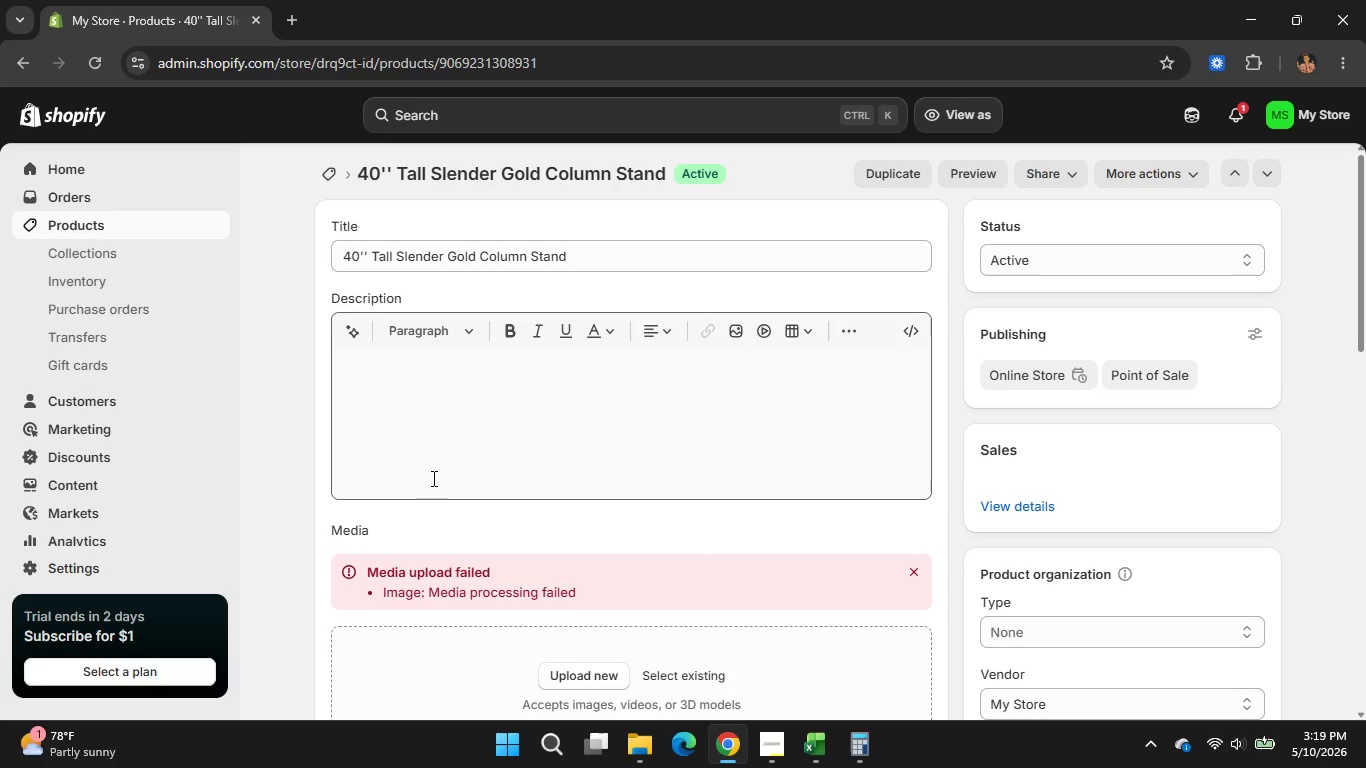 
wait(21.34)
 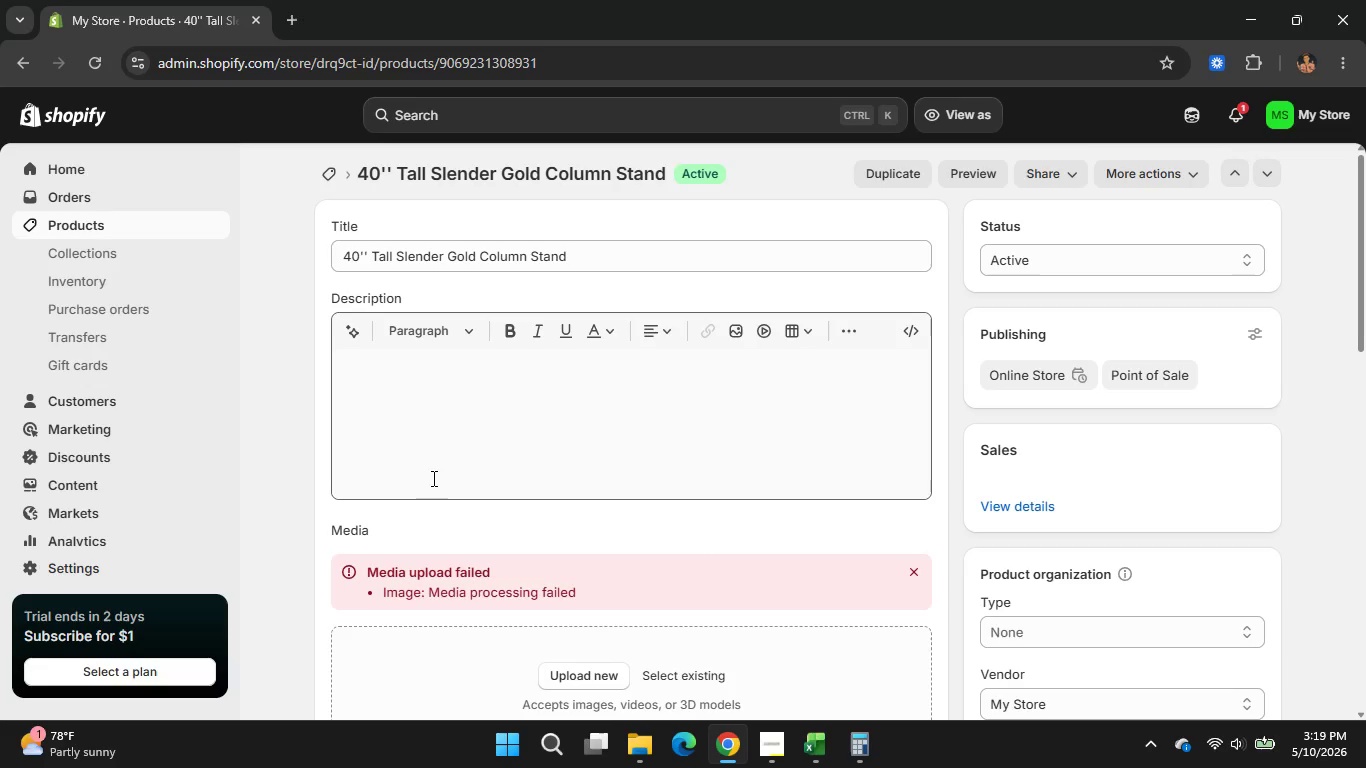 
left_click_drag(start_coordinate=[624, 252], to_coordinate=[305, 267])
 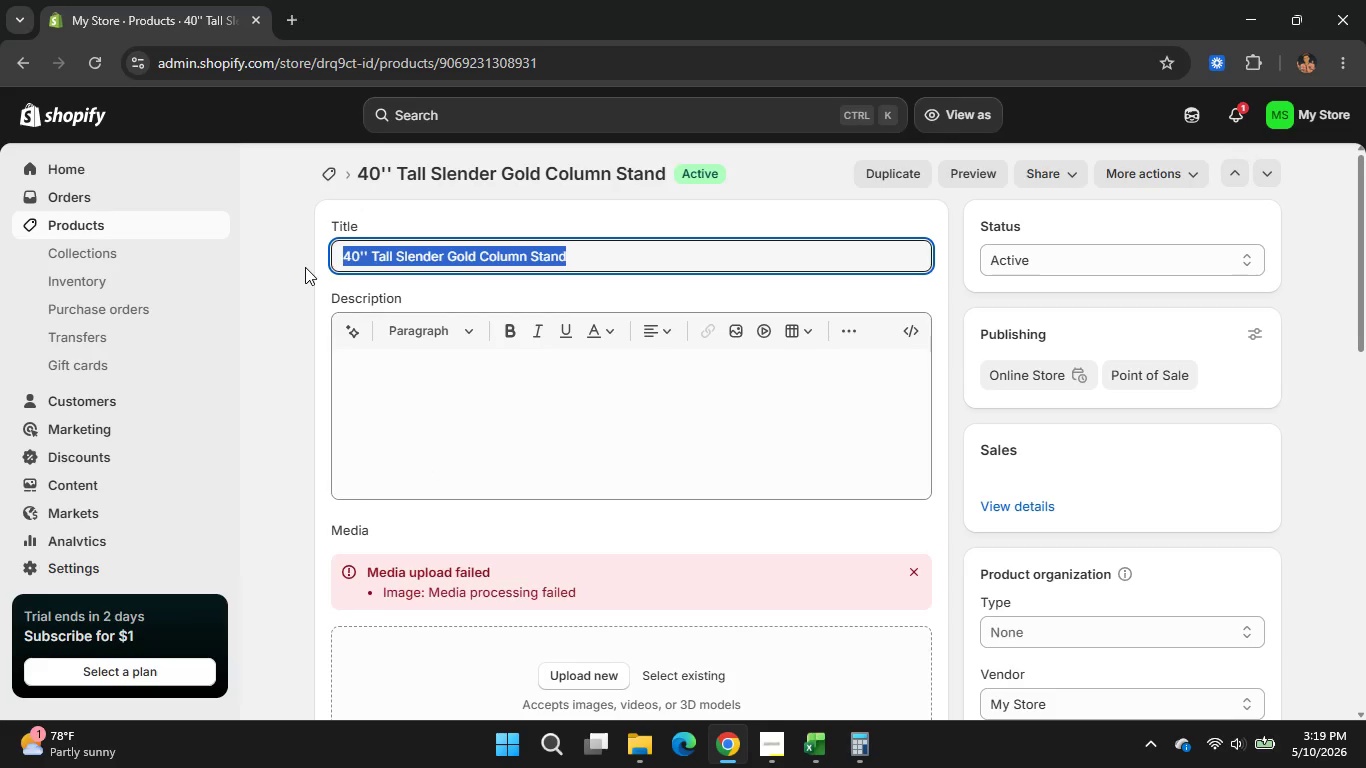 
type(Tall Sli)
 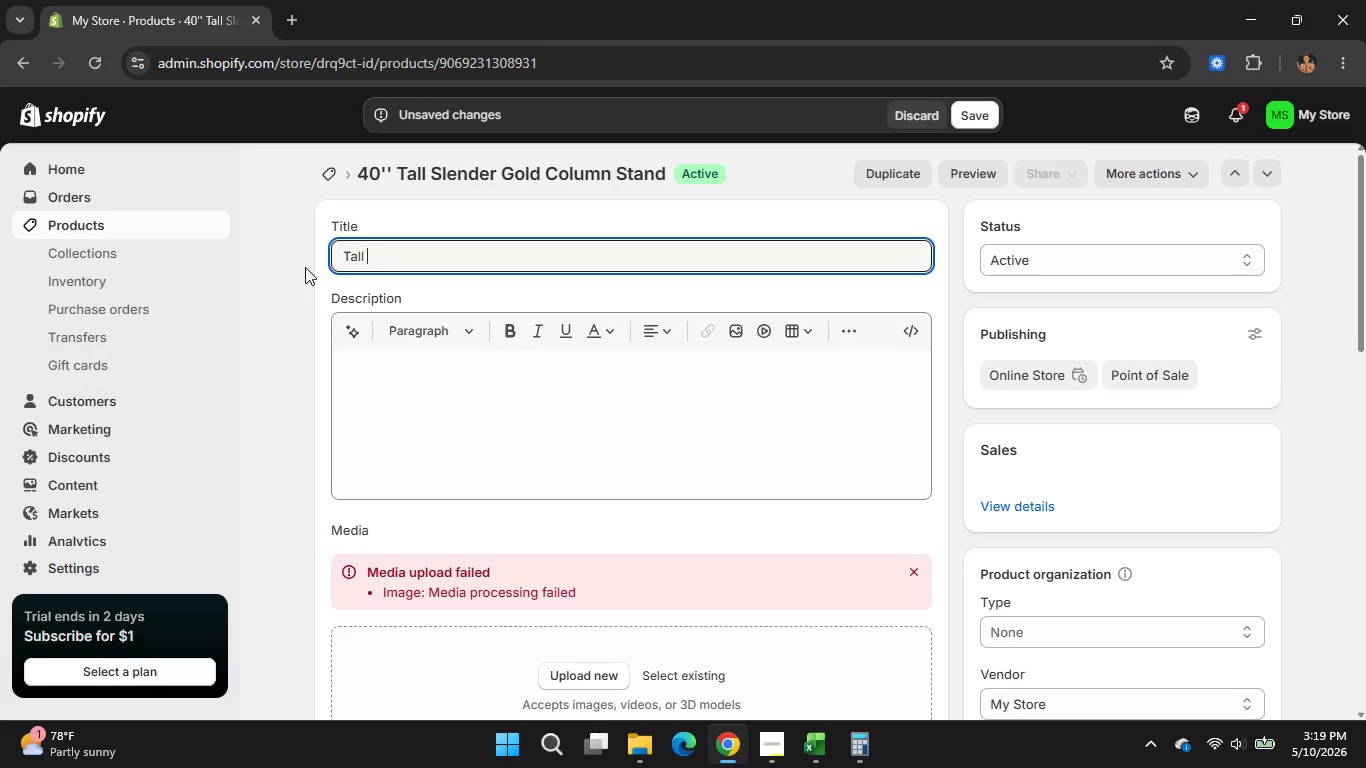 
type(m Gold )
 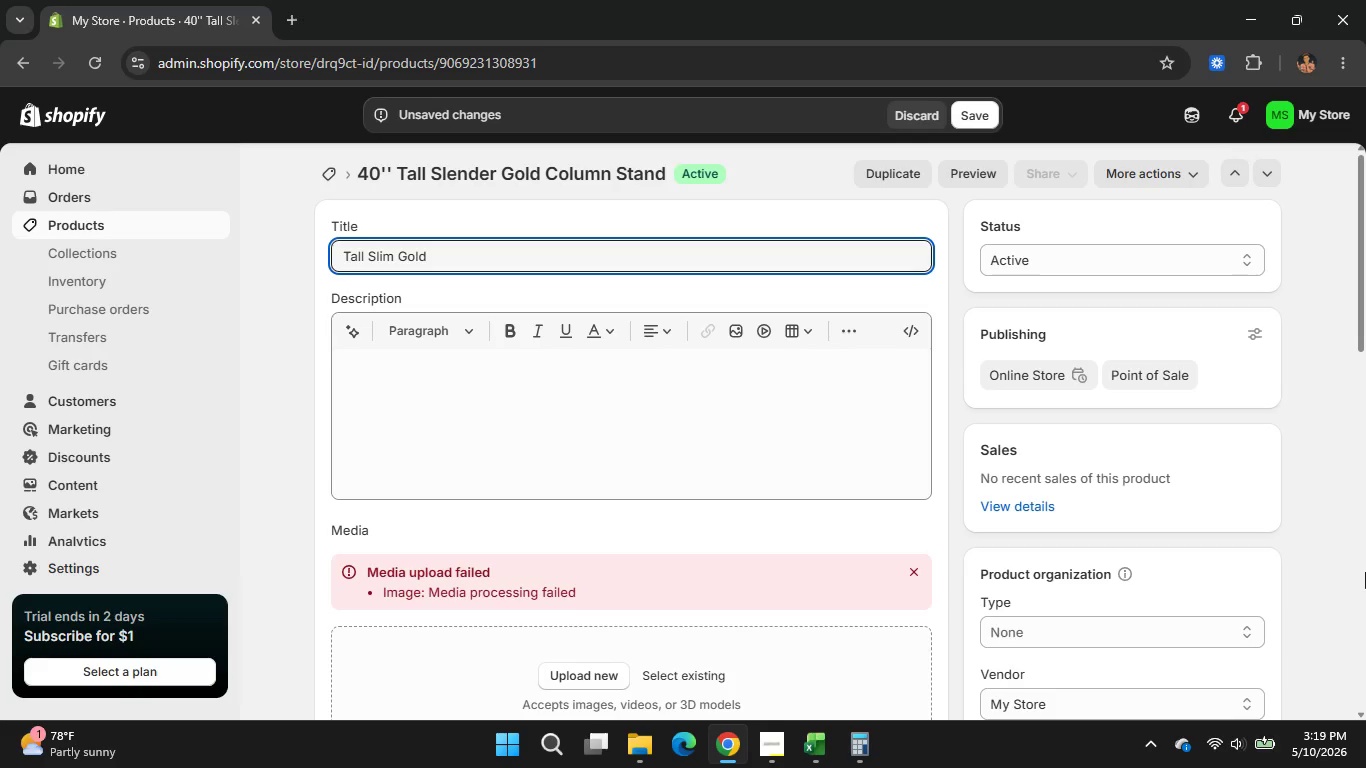 
wait(9.62)
 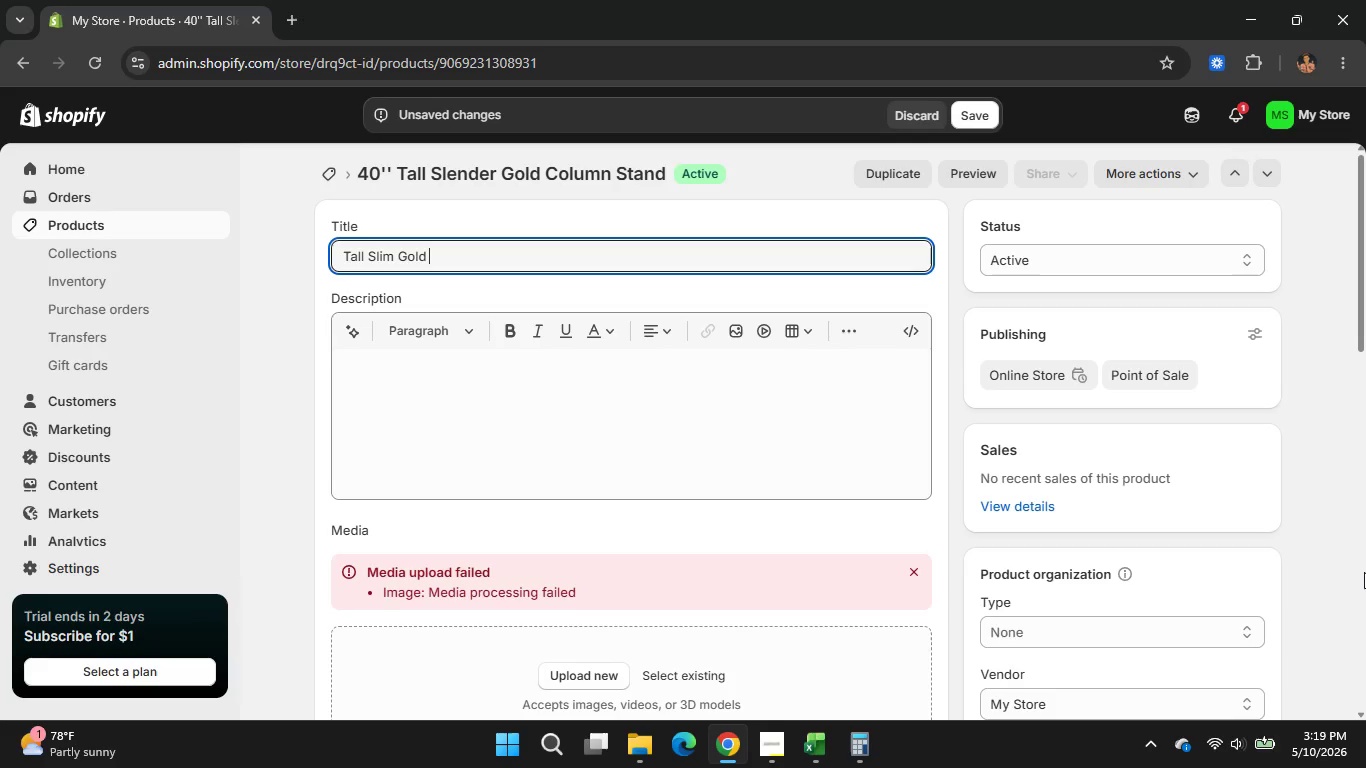 
type(Column )
 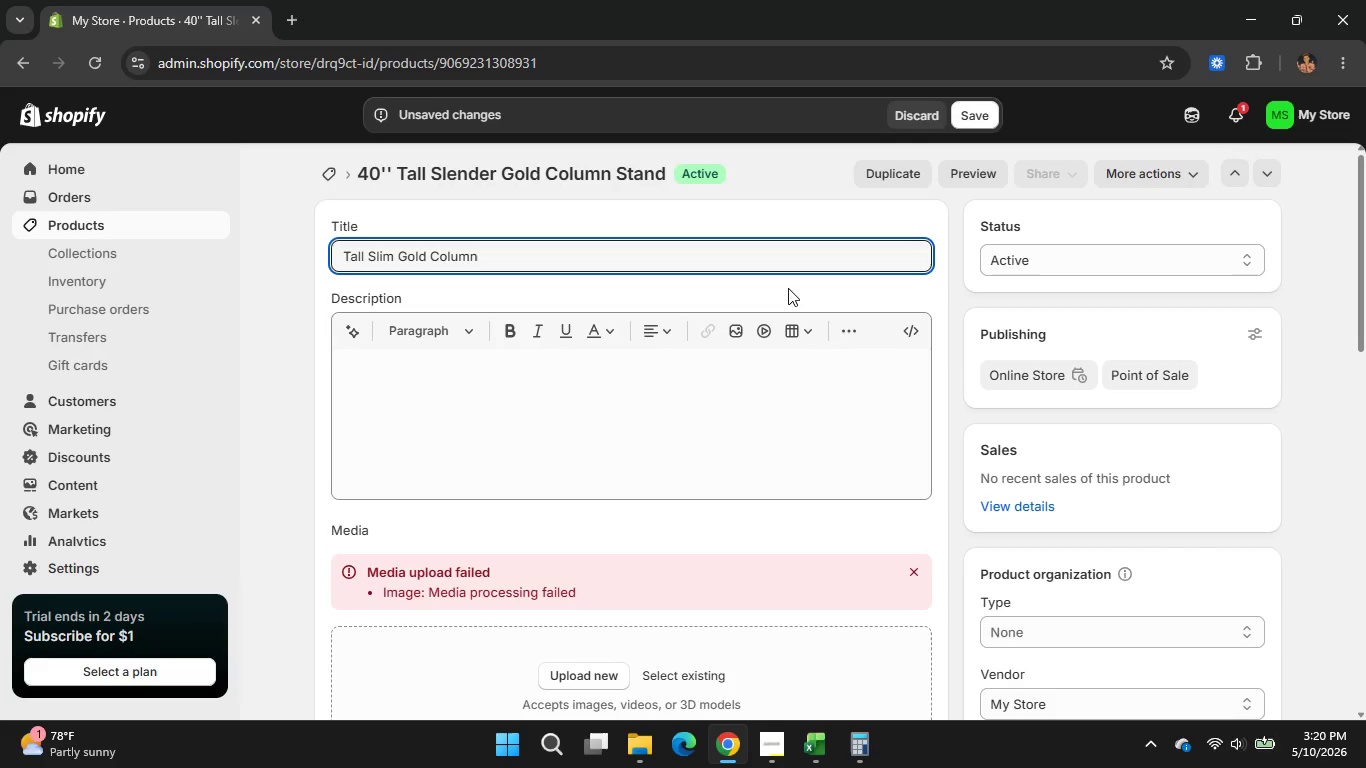 
wait(20.56)
 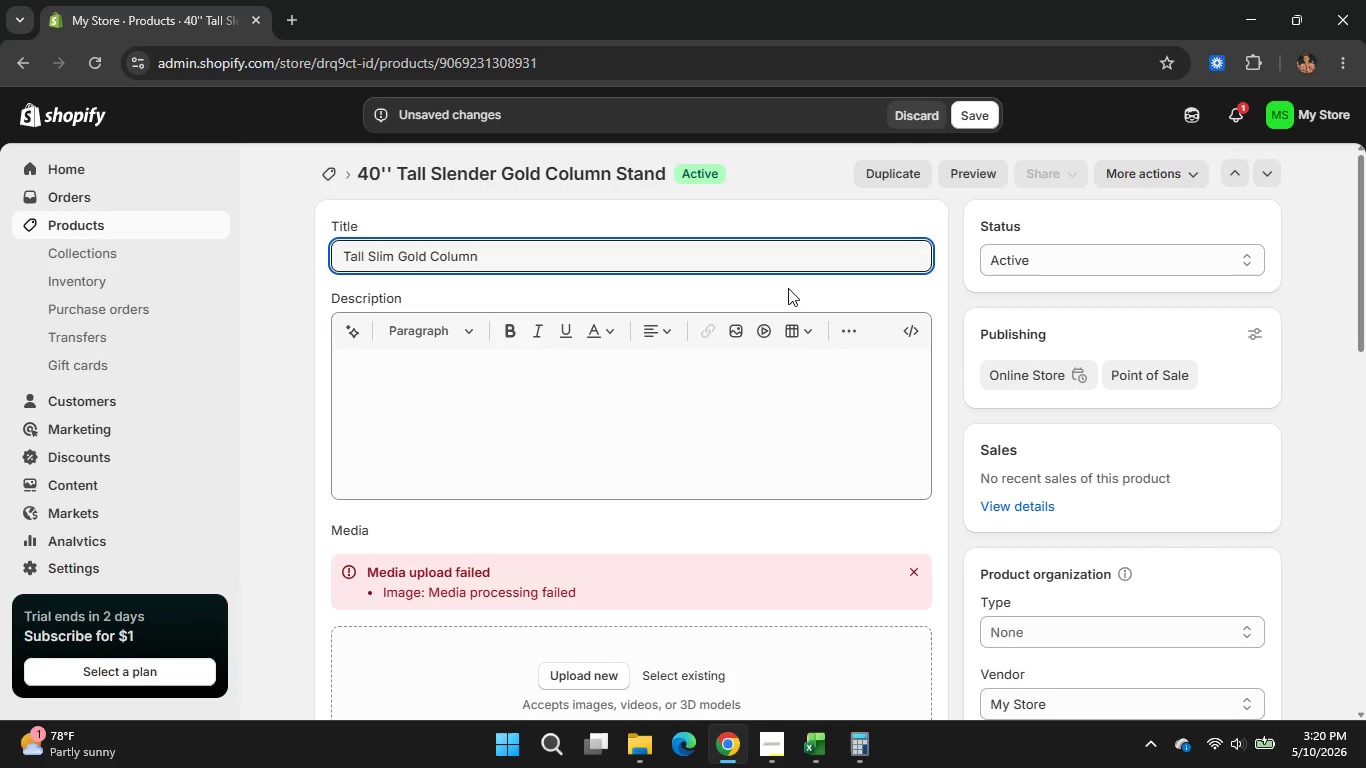 
key(S)
 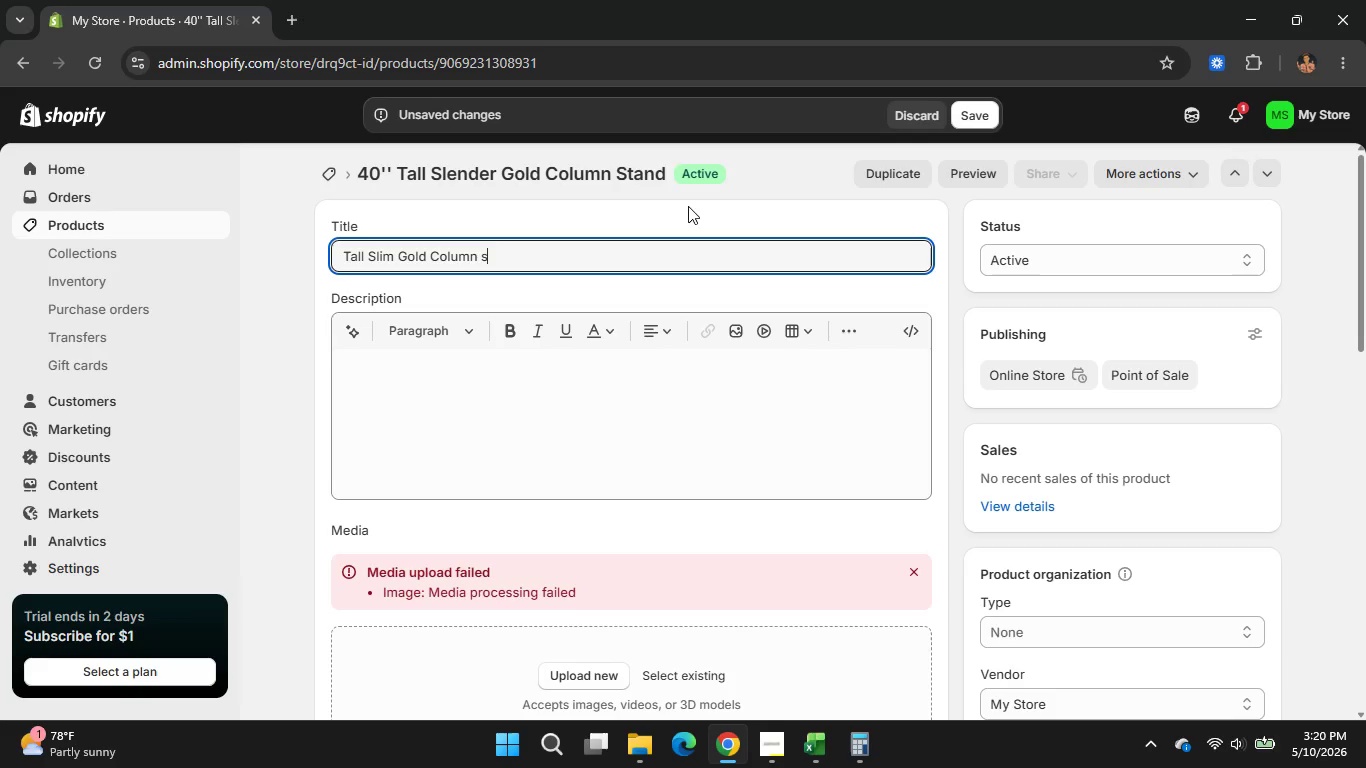 
key(Backspace)
 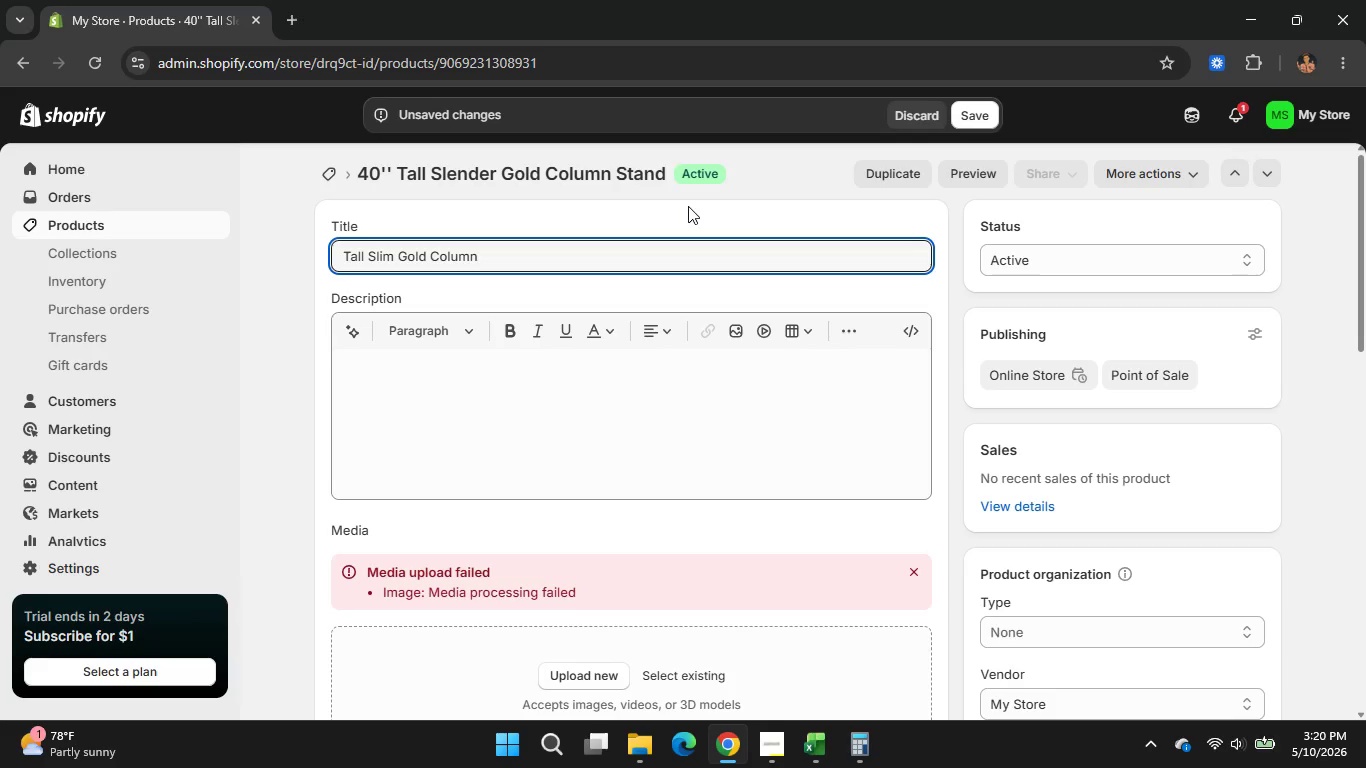 
wait(5.72)
 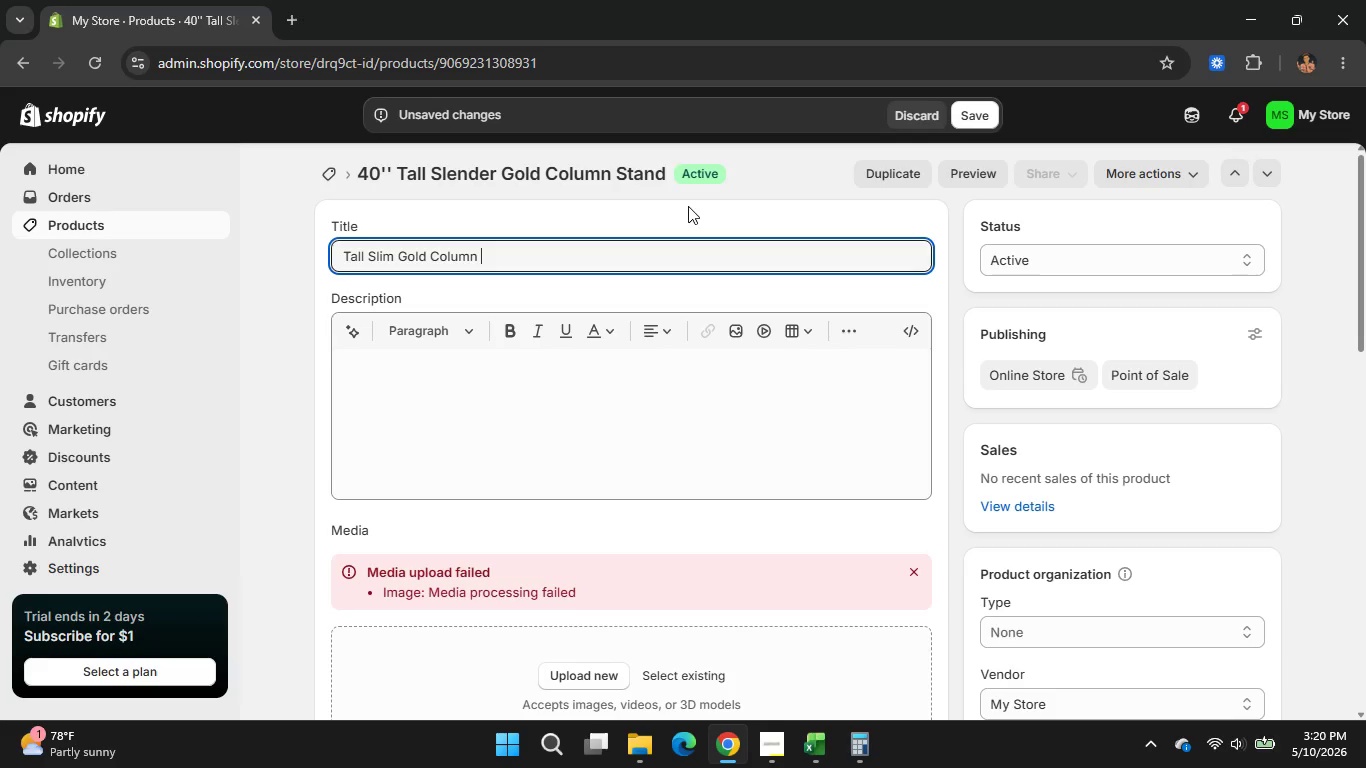 
type(Weddings)
 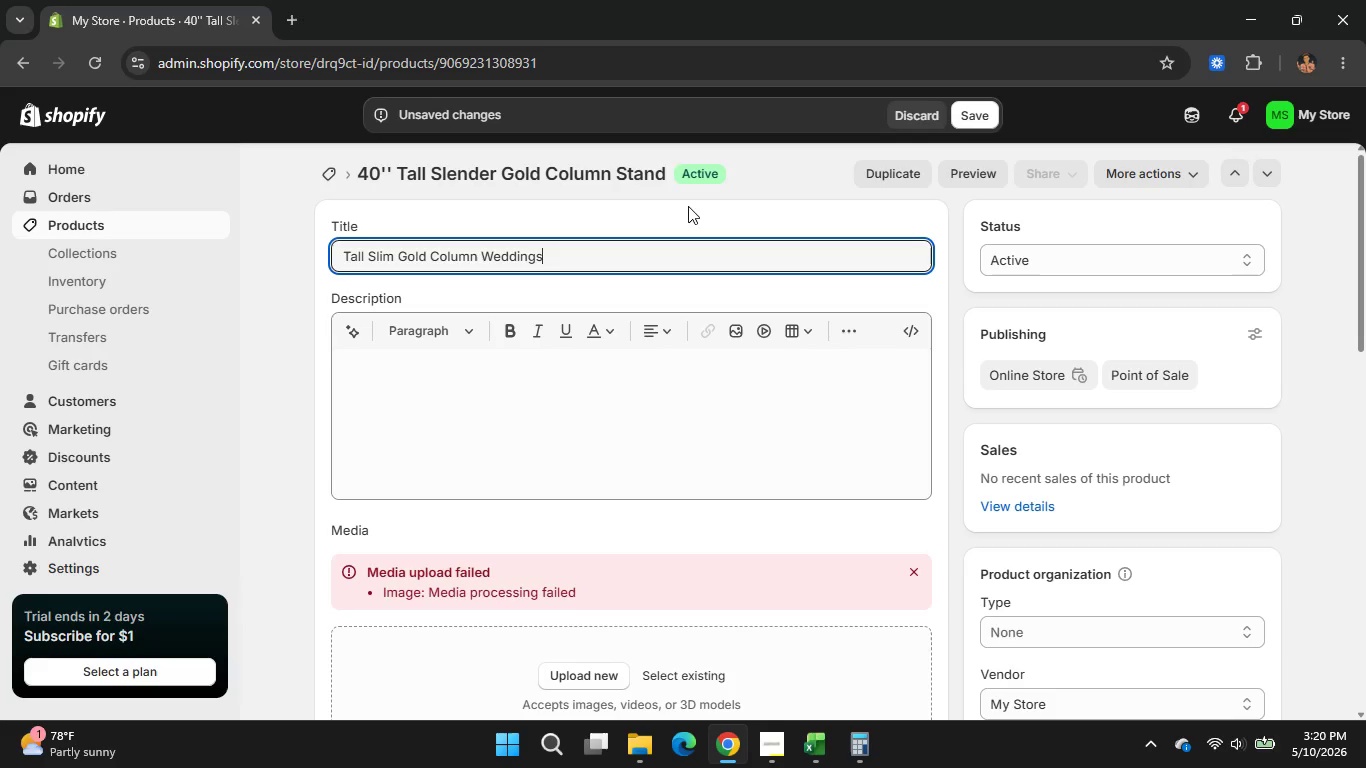 
type( Display Column )
 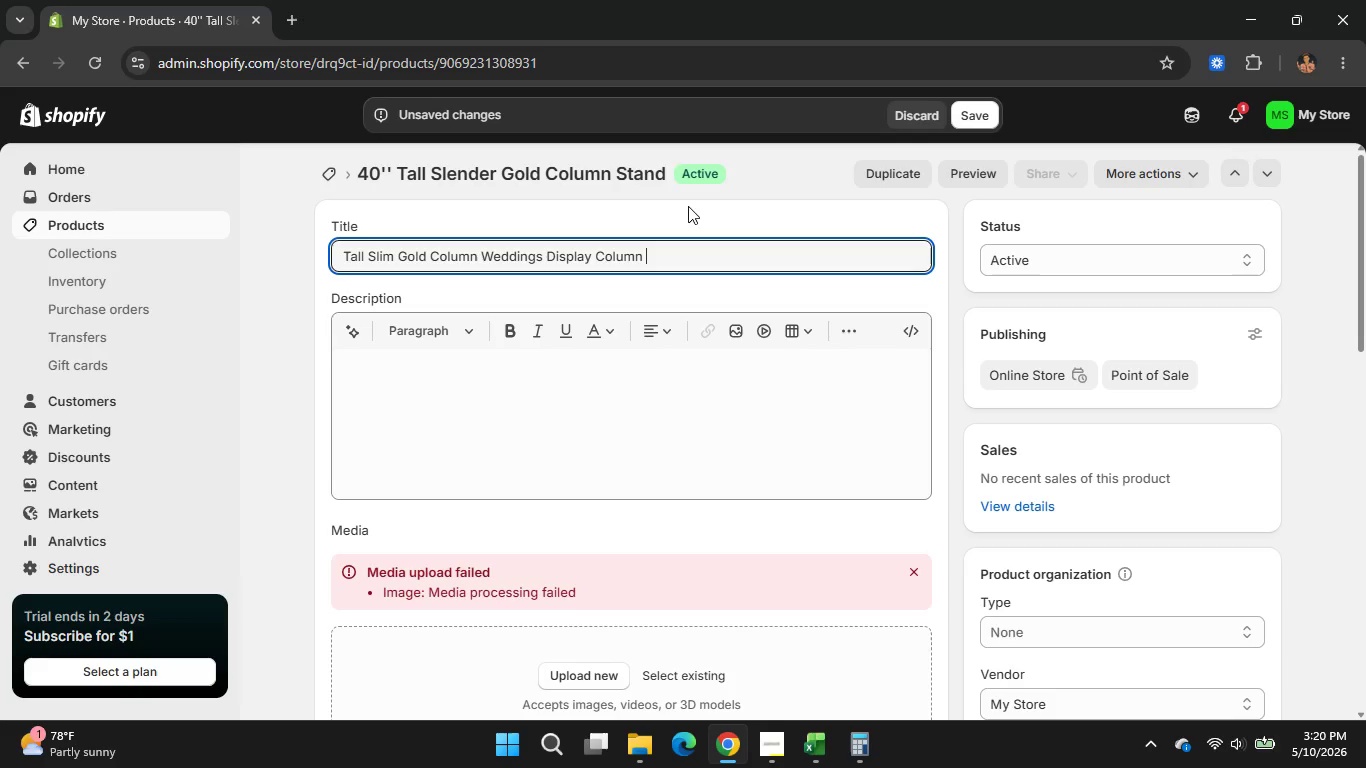 
type(Sa)
key(Backspace)
type(tand)
 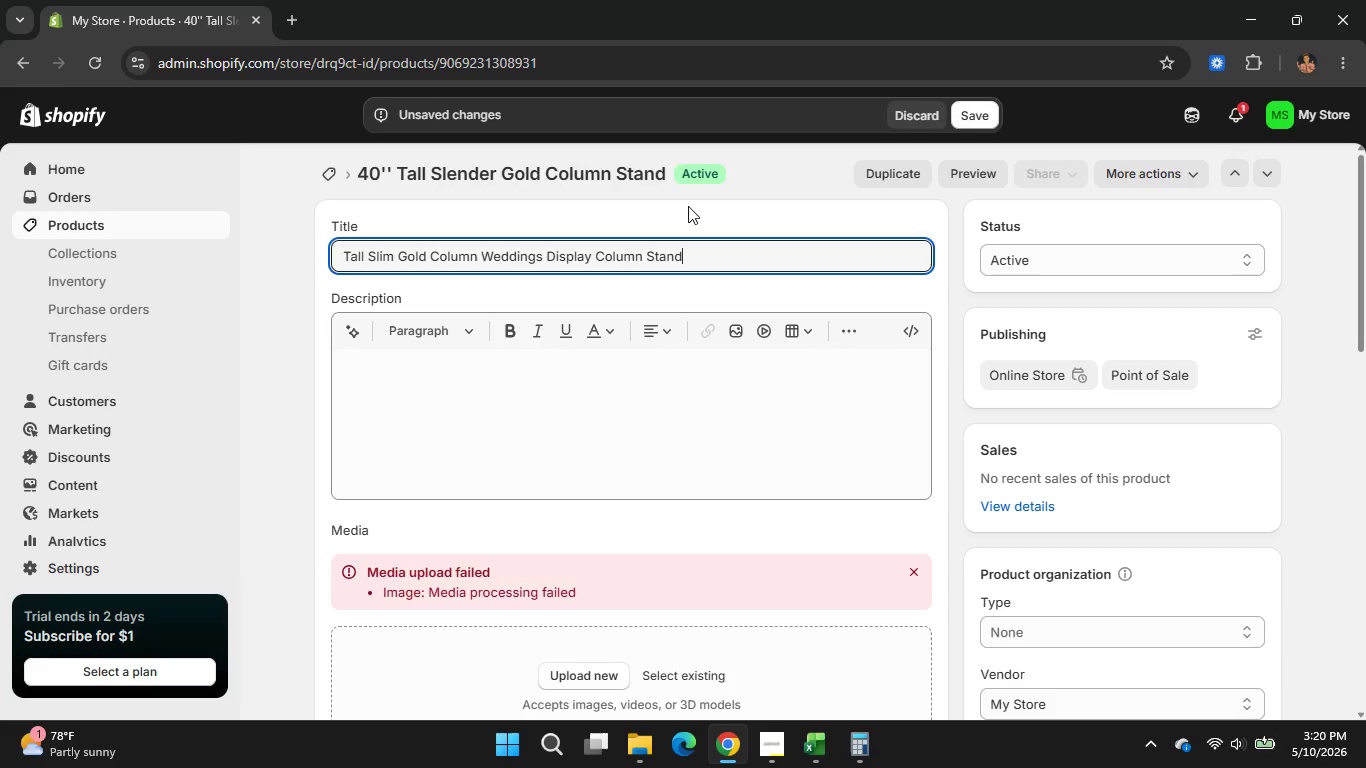 
type(-40 Inch)
 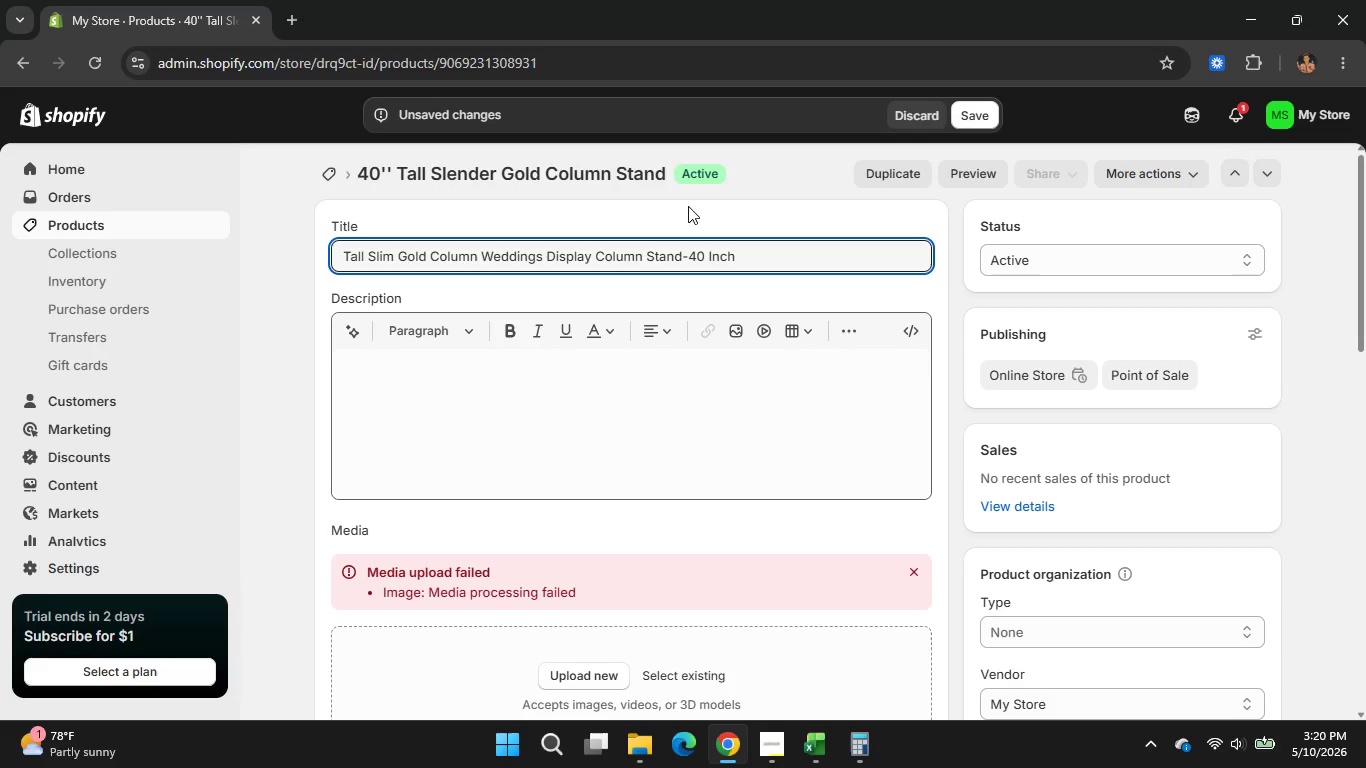 
left_click([593, 428])
 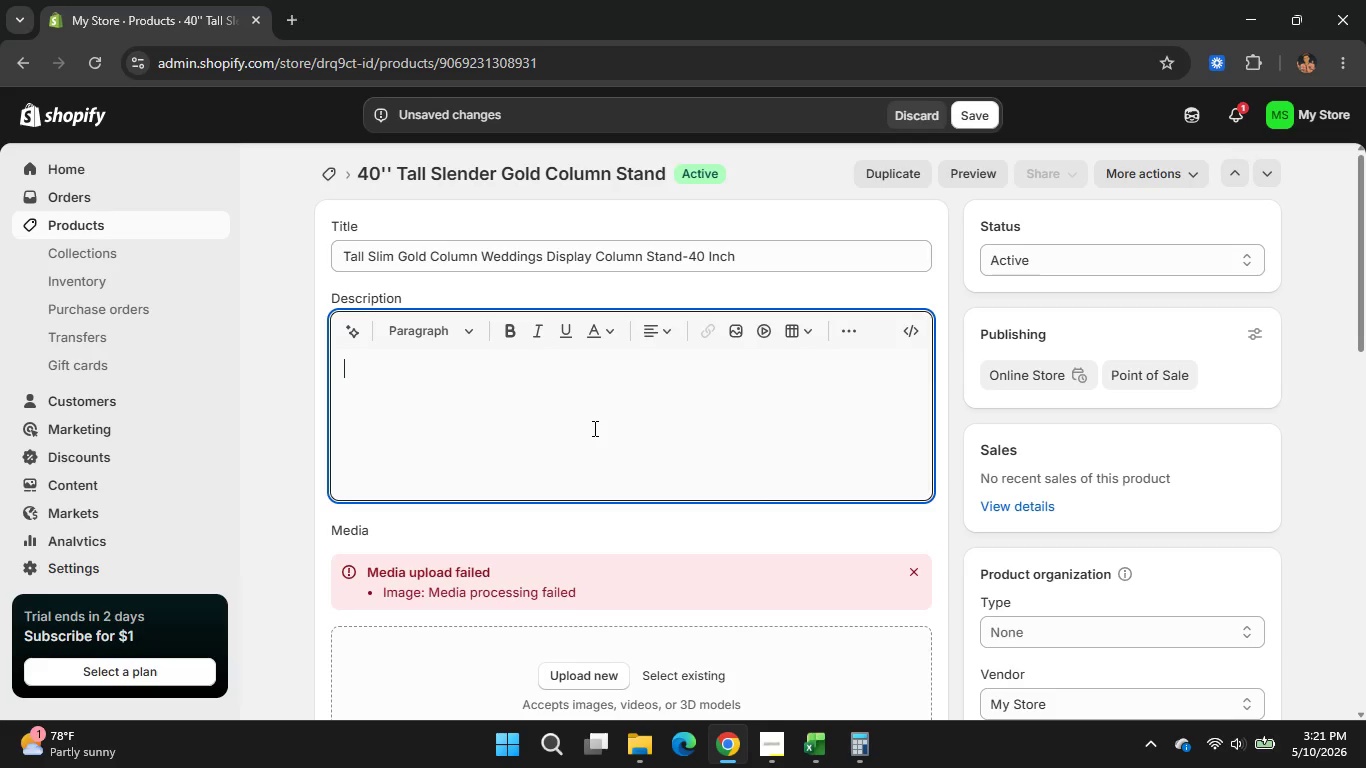 
wait(20.22)
 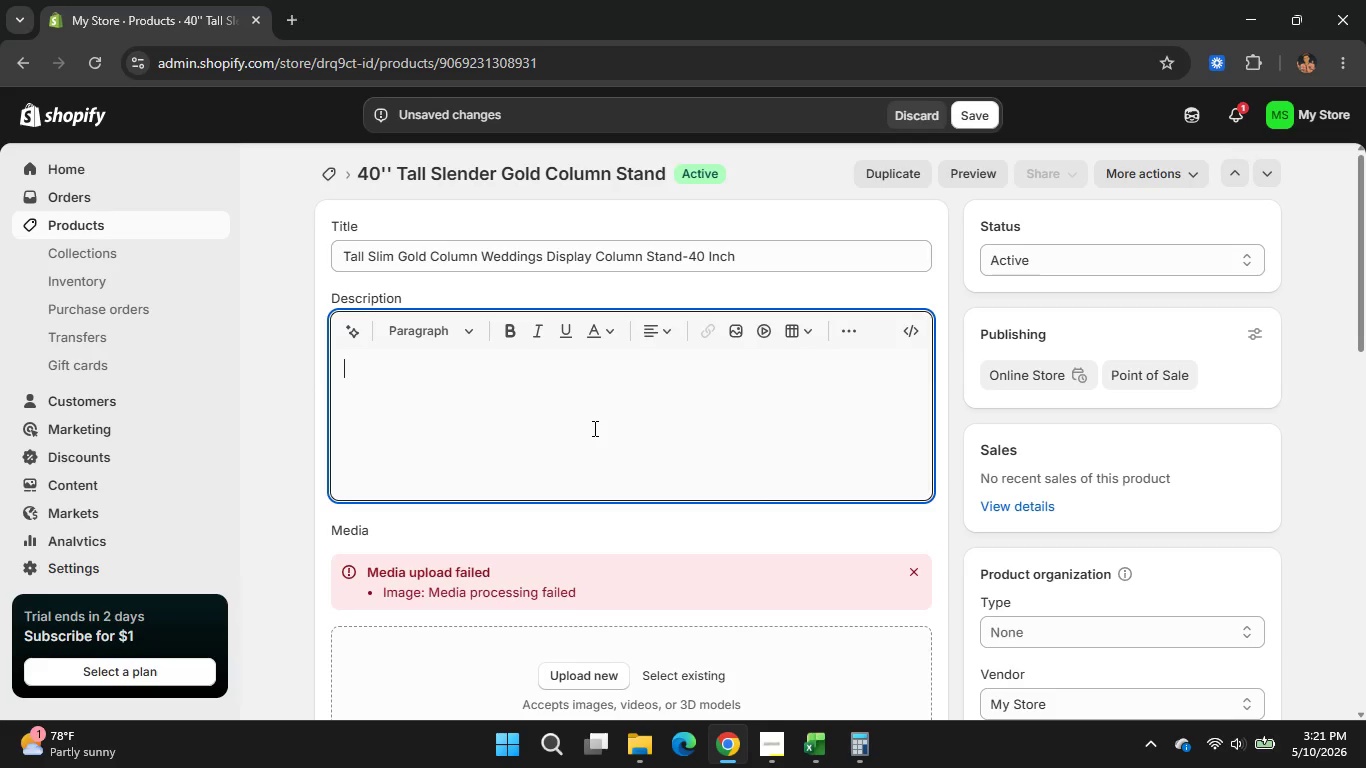 
type(Enhance wedding venues with )
 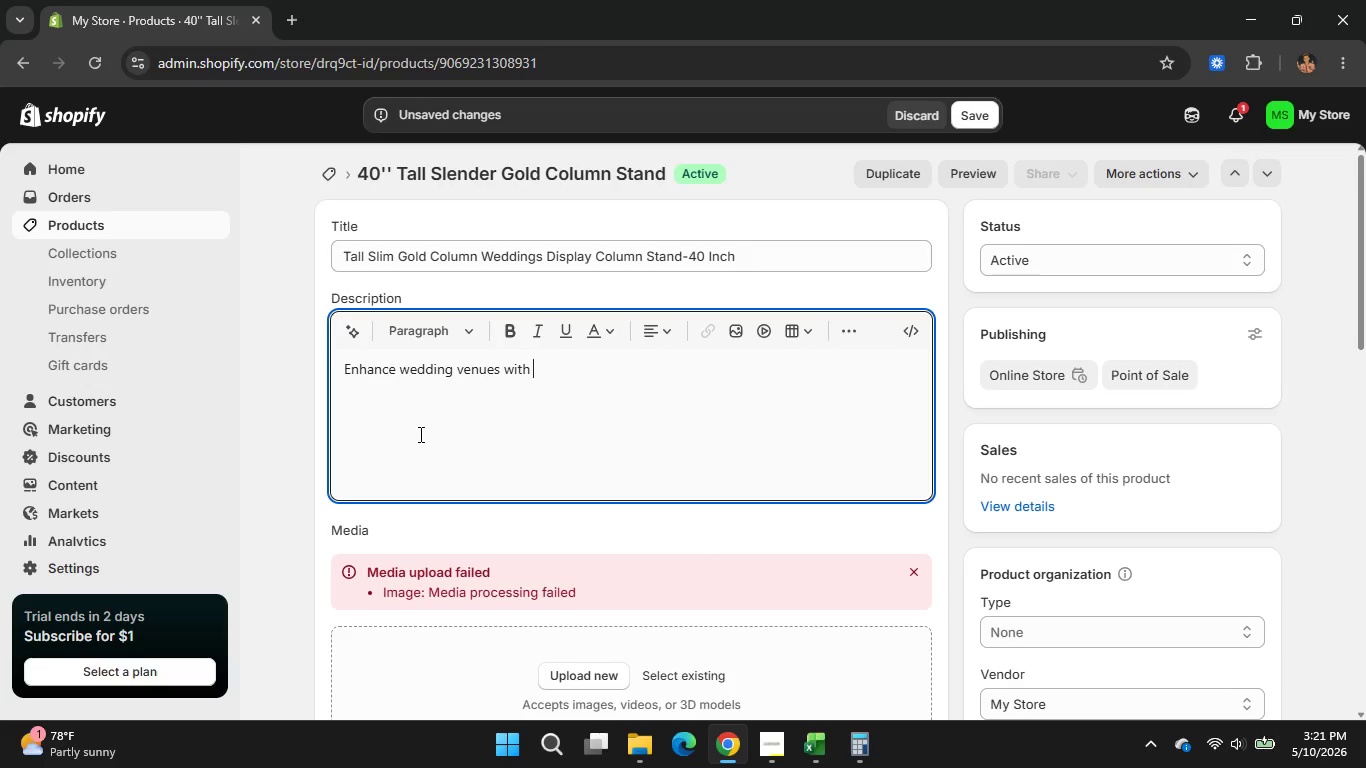 
type(this tall sl)
key(Backspace)
type(lender )
 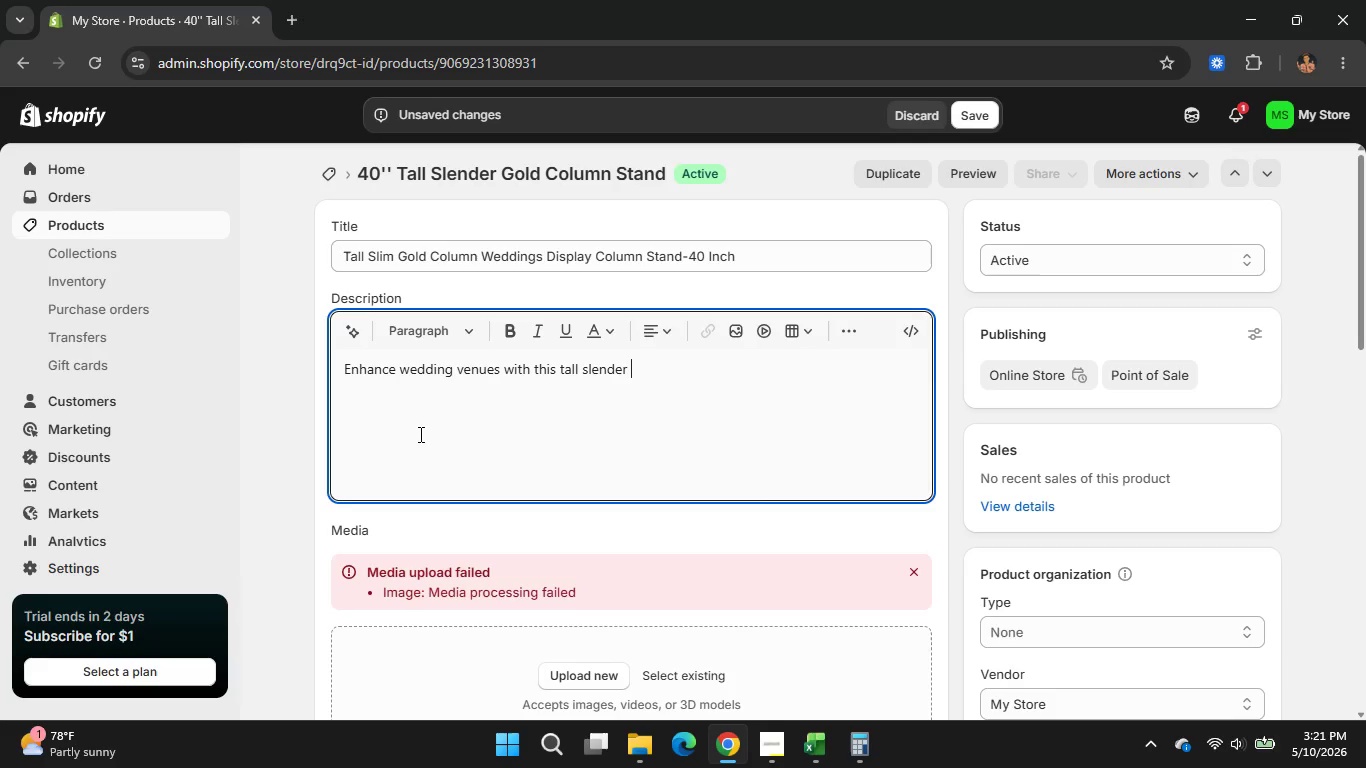 
wait(5.42)
 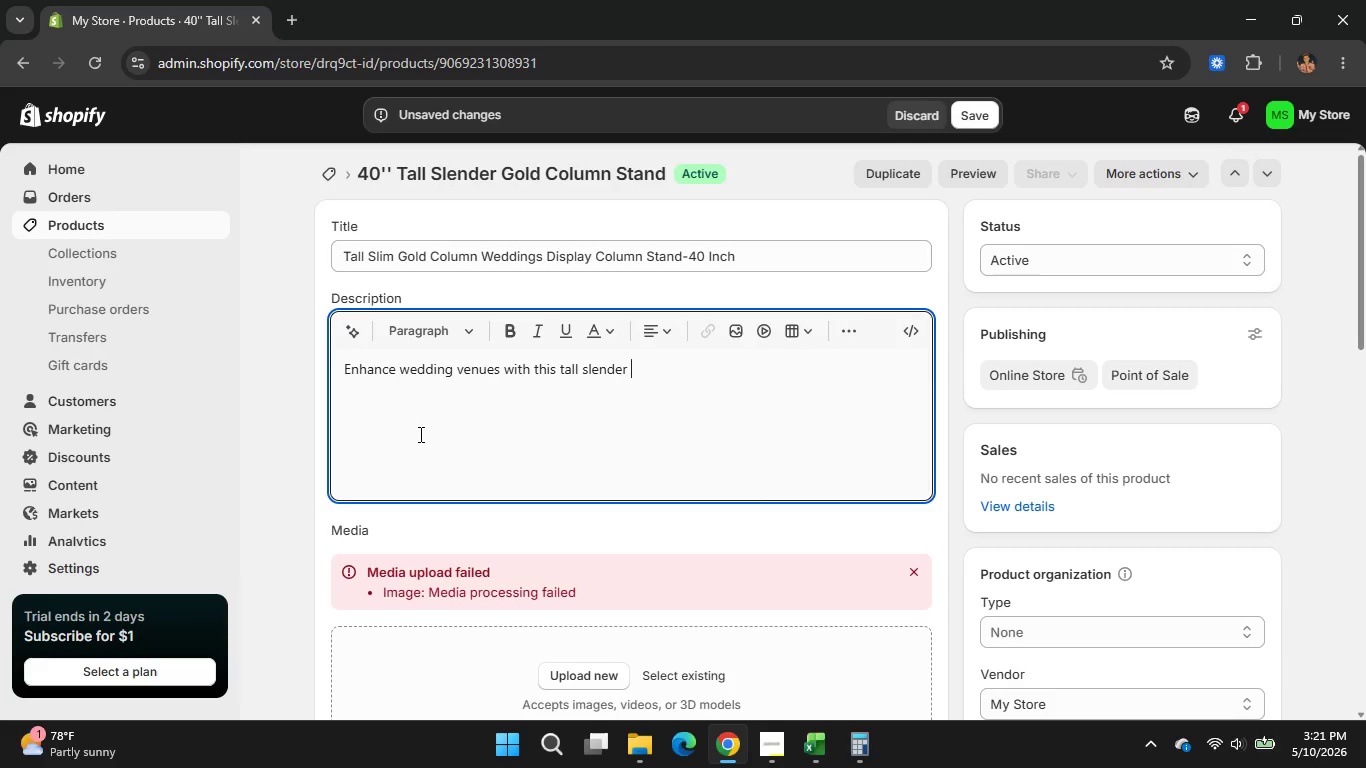 
type(gold dispay )
 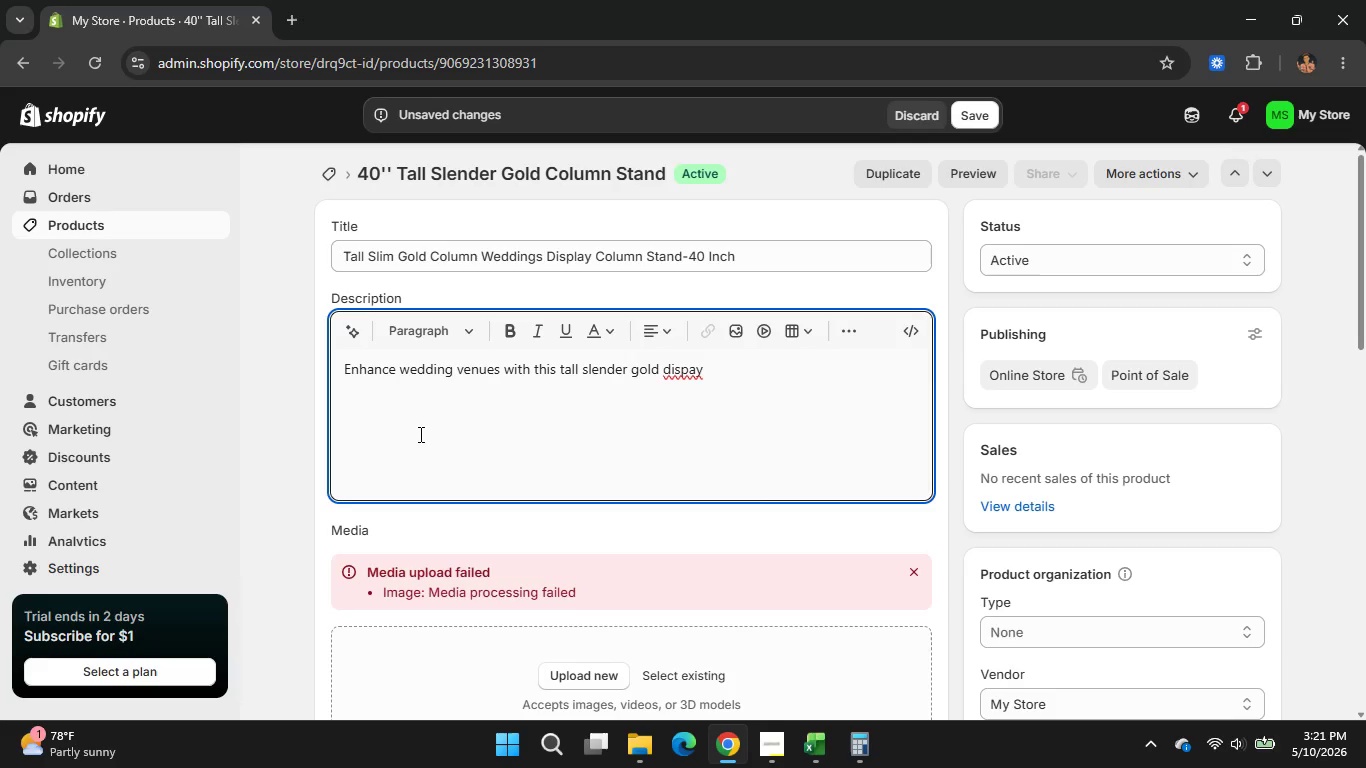 
key(ArrowLeft)
 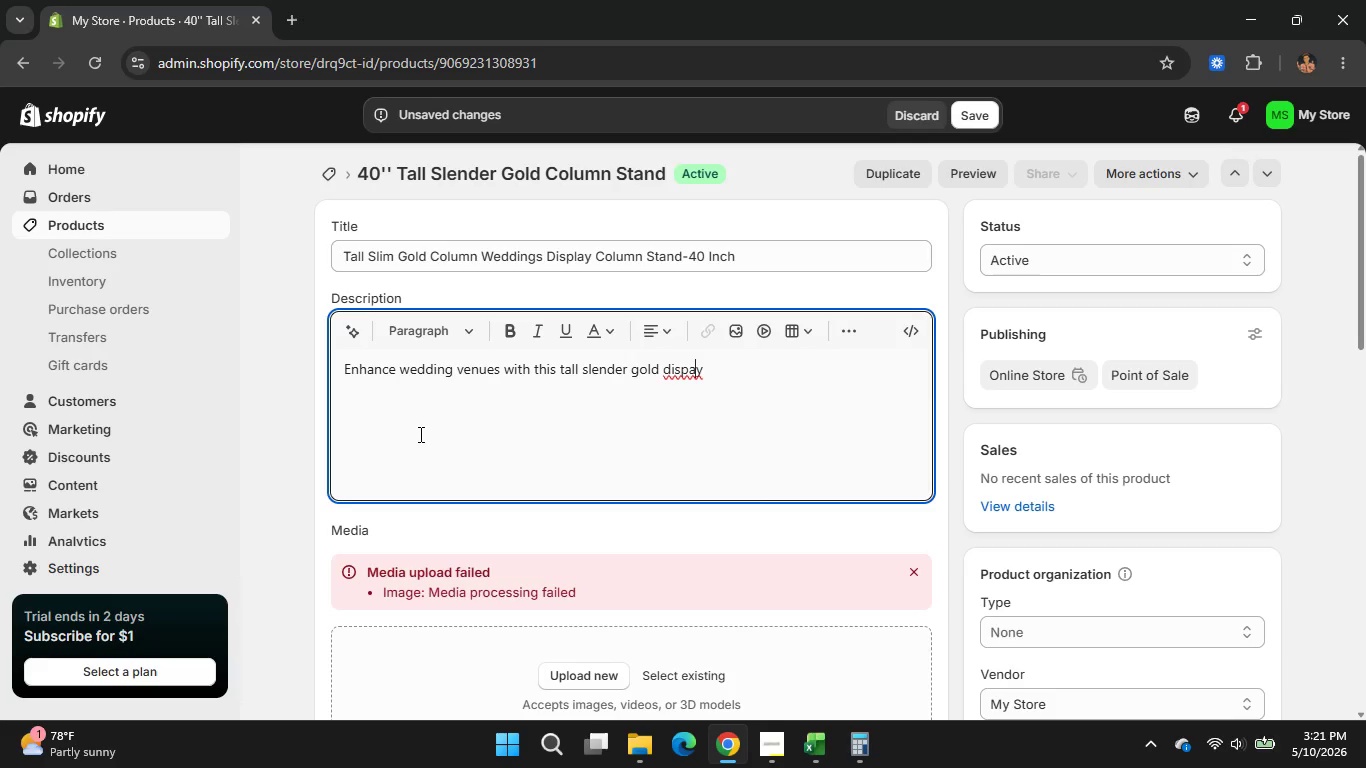 
key(ArrowLeft)
 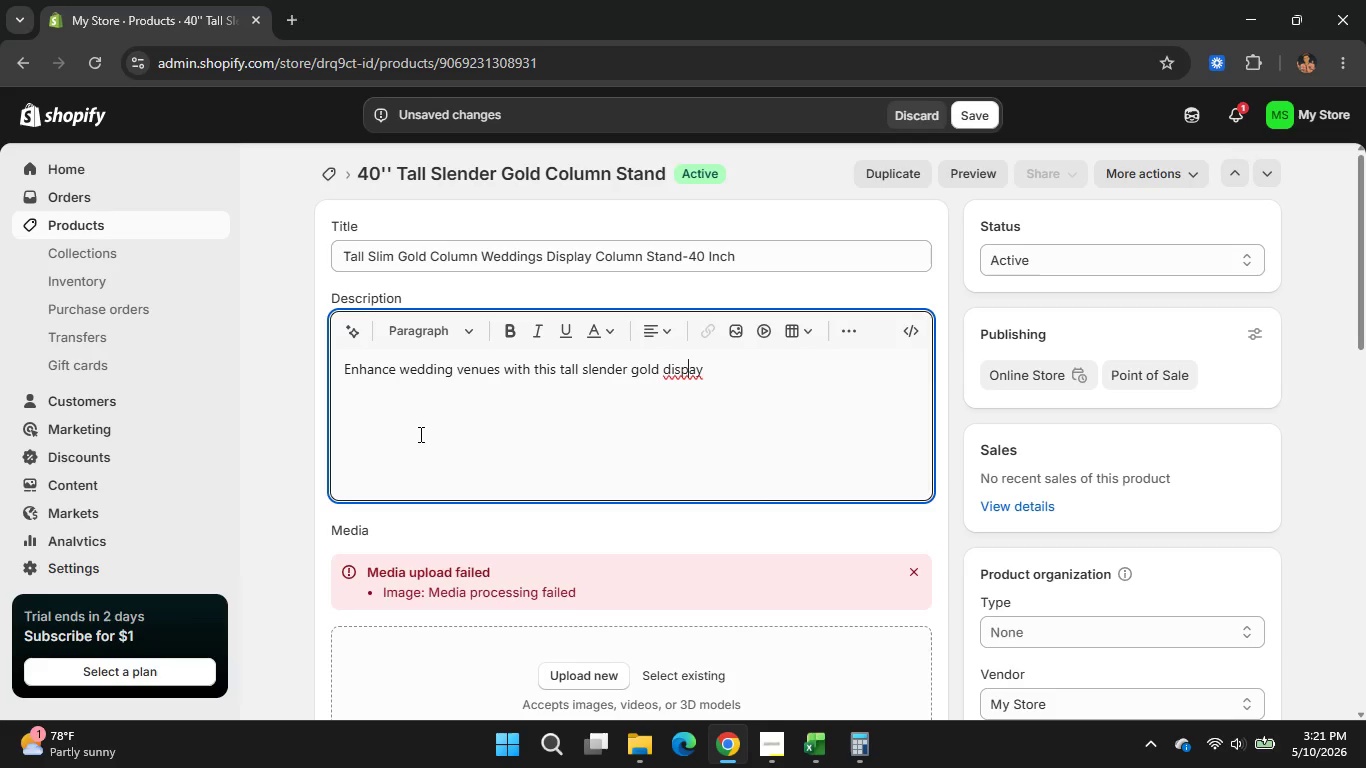 
key(ArrowLeft)
 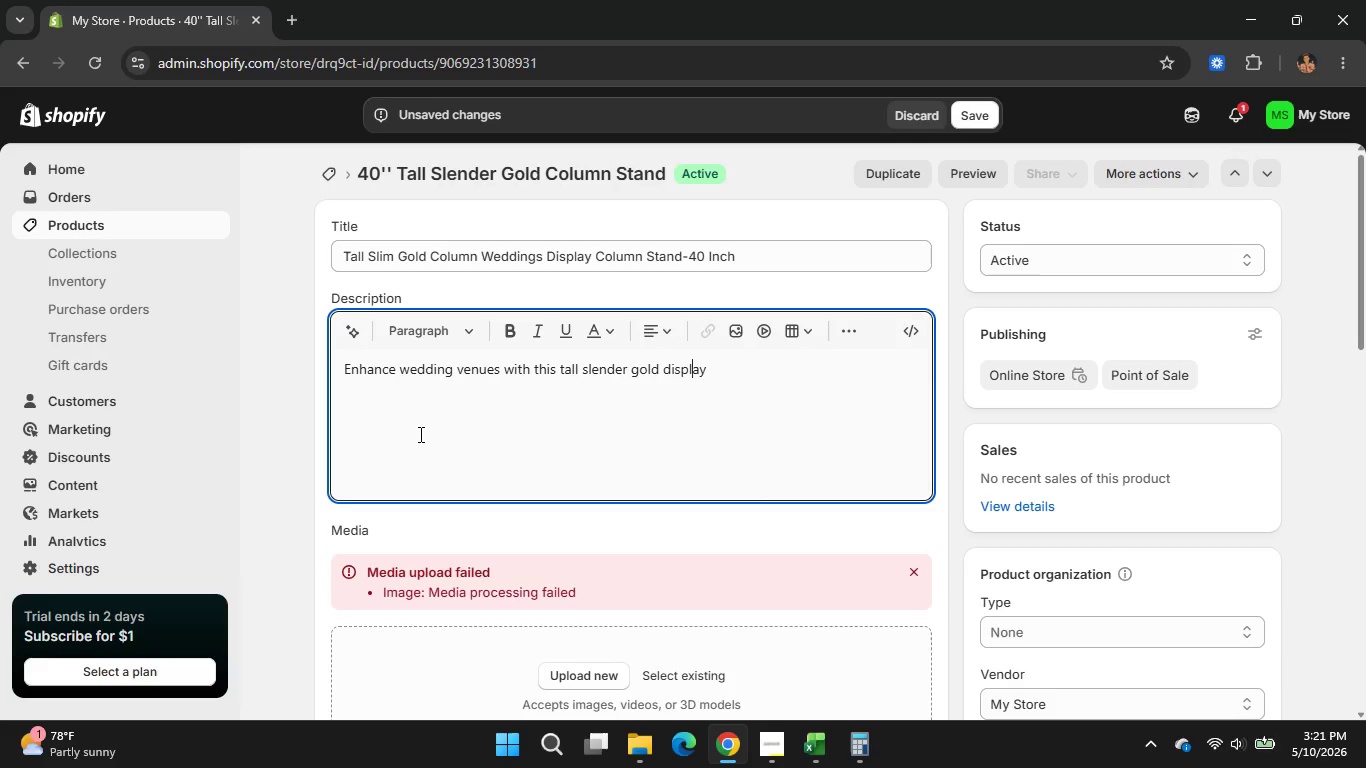 
key(L)
 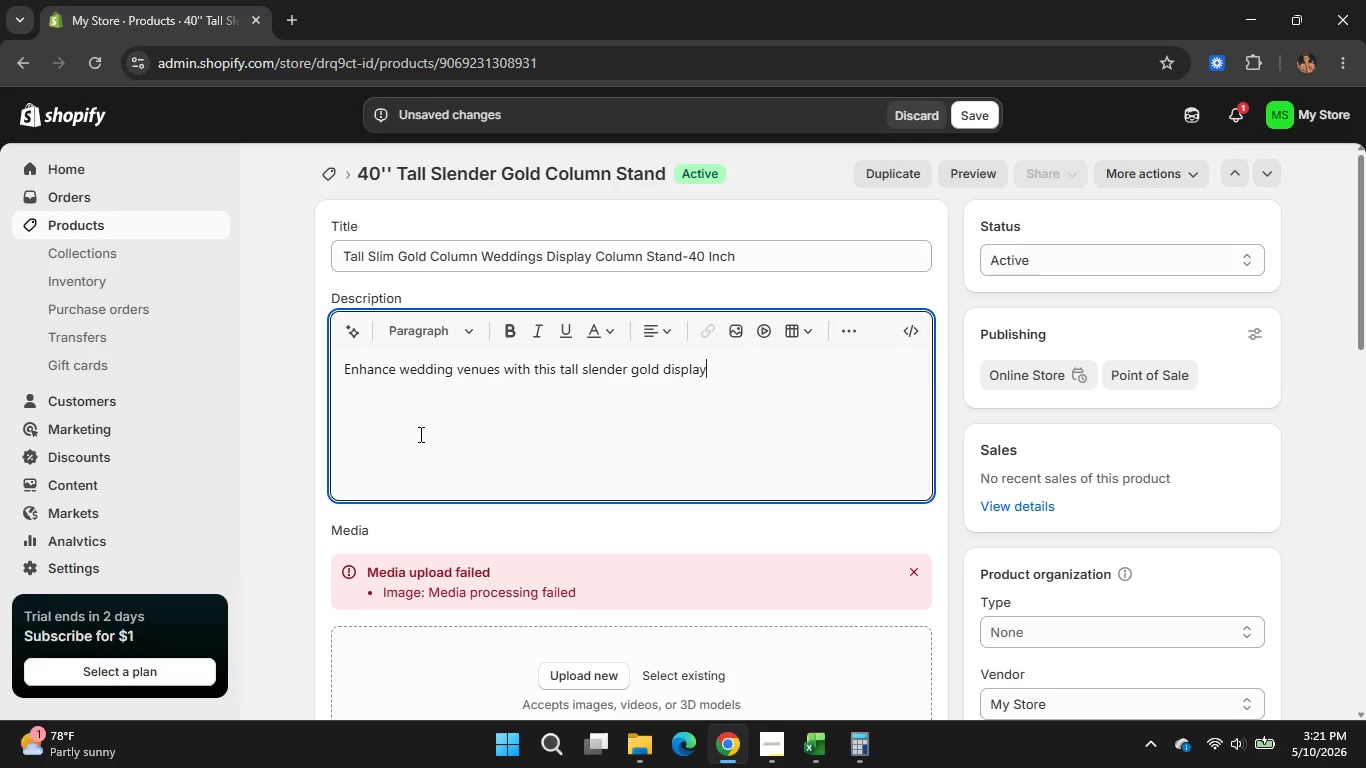 
key(ArrowRight)
 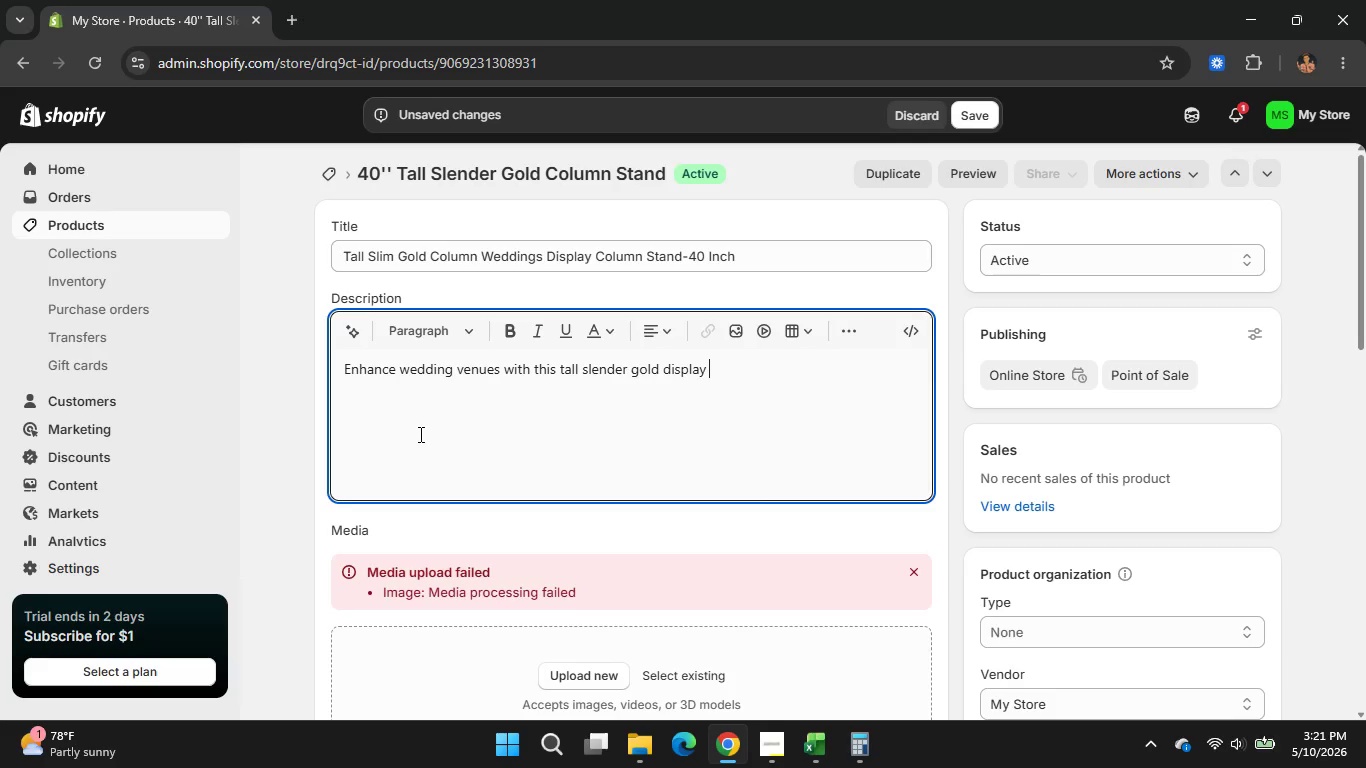 
key(ArrowRight)
 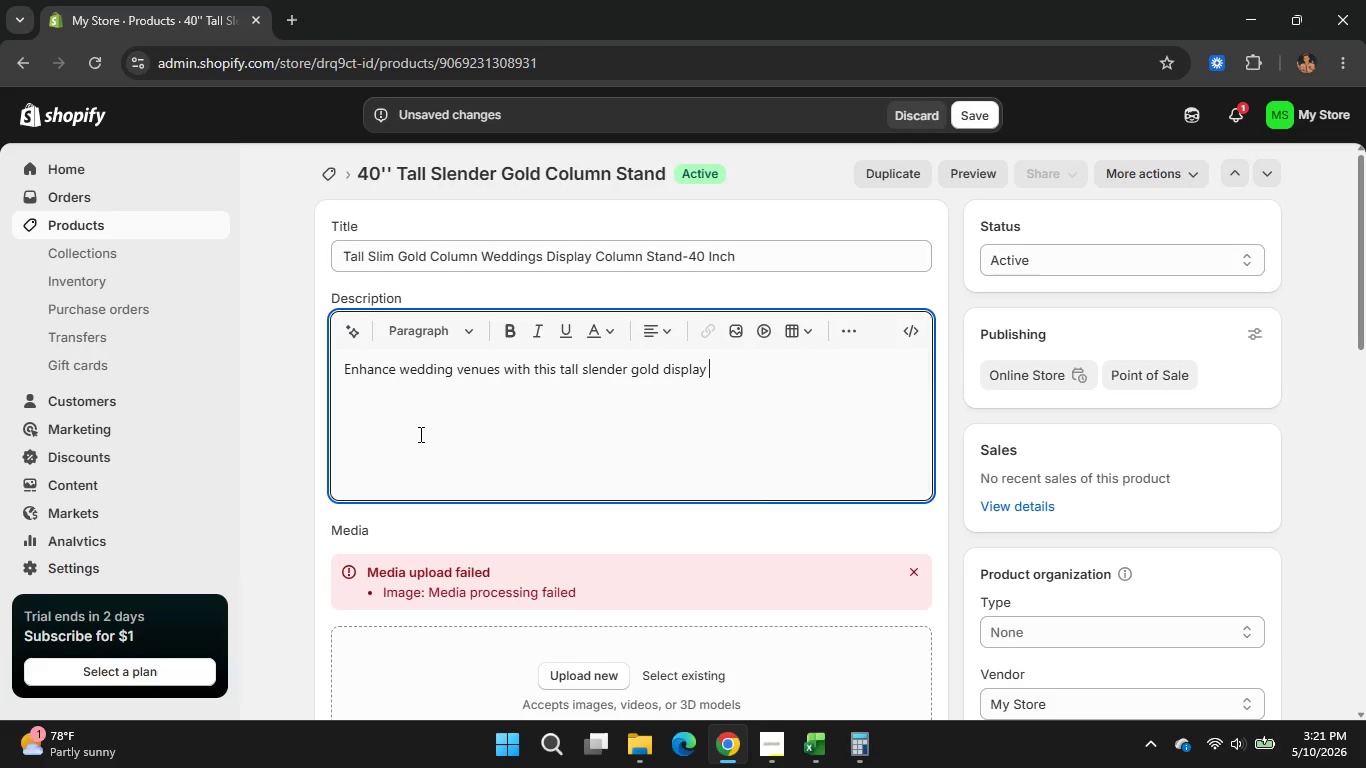 
key(ArrowRight)
 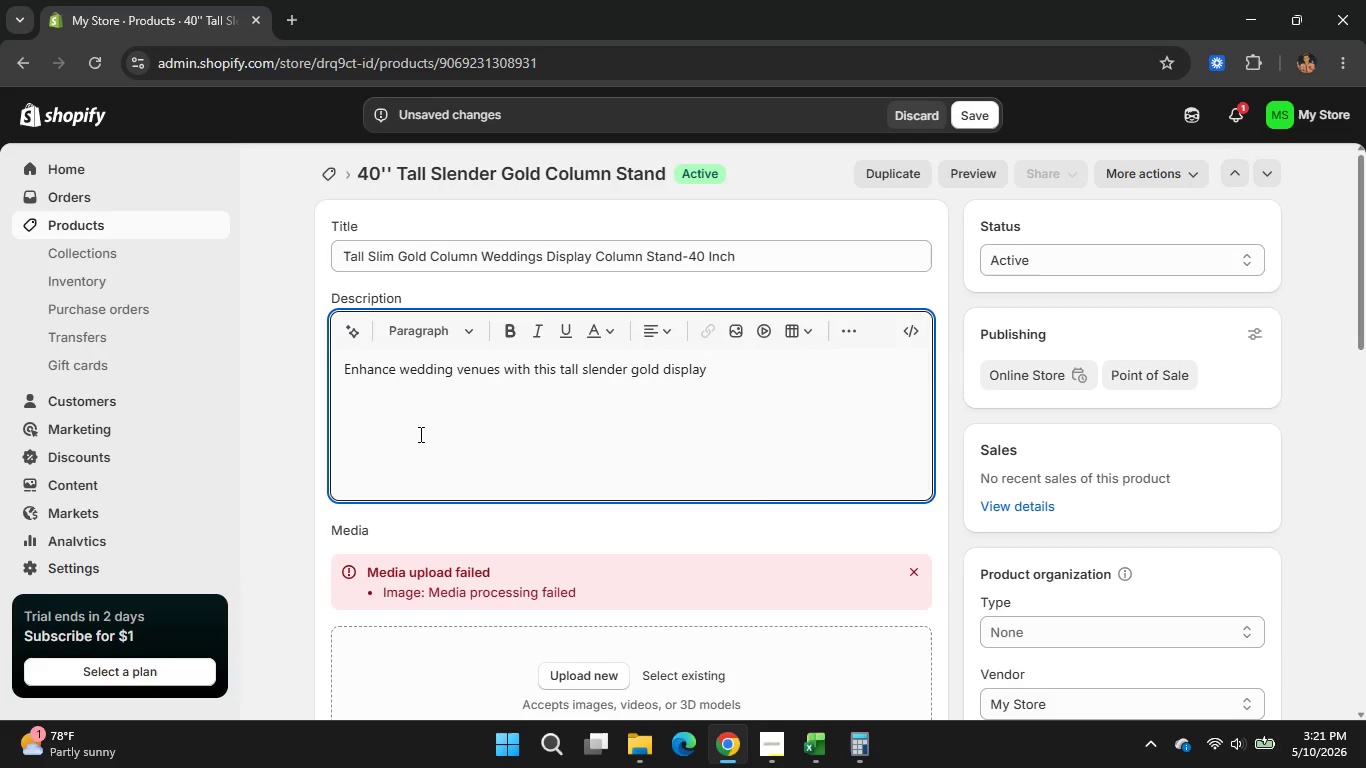 
type(column )
 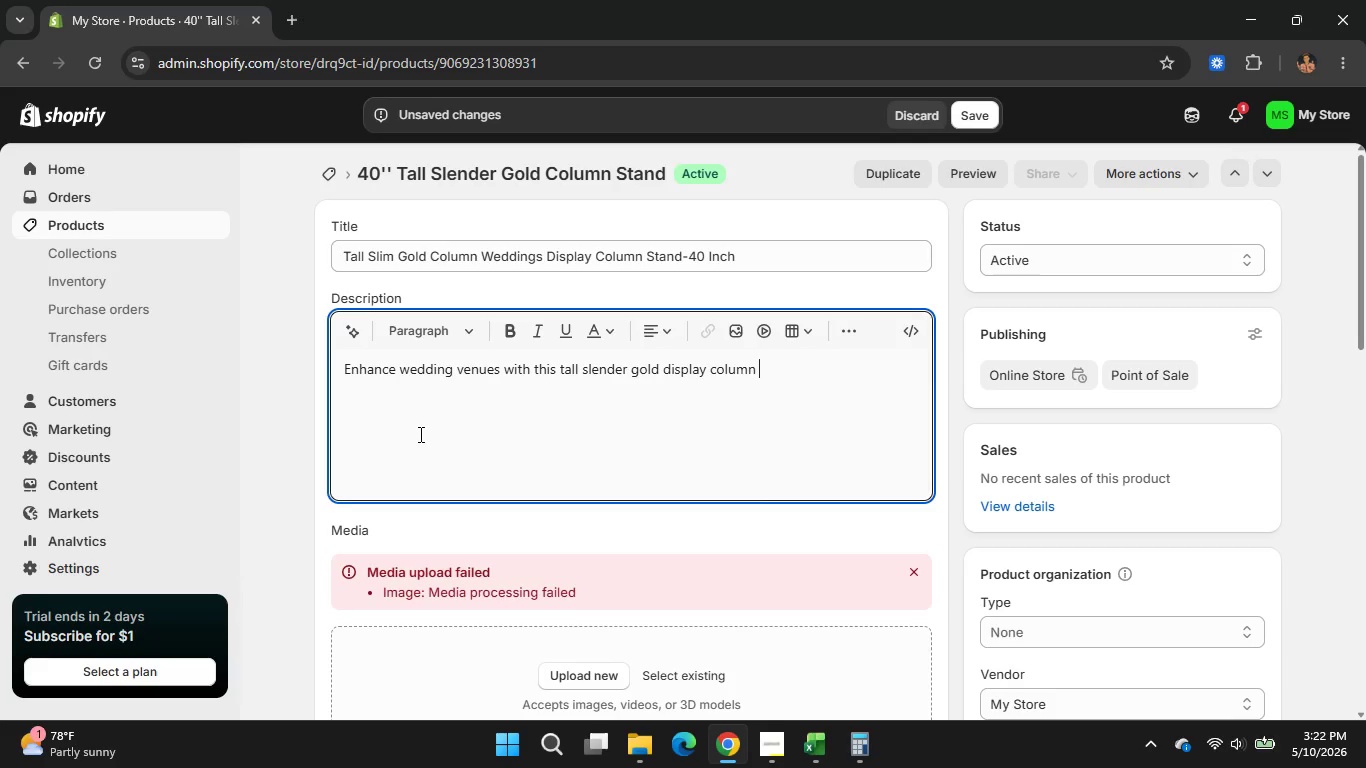 
wait(5.47)
 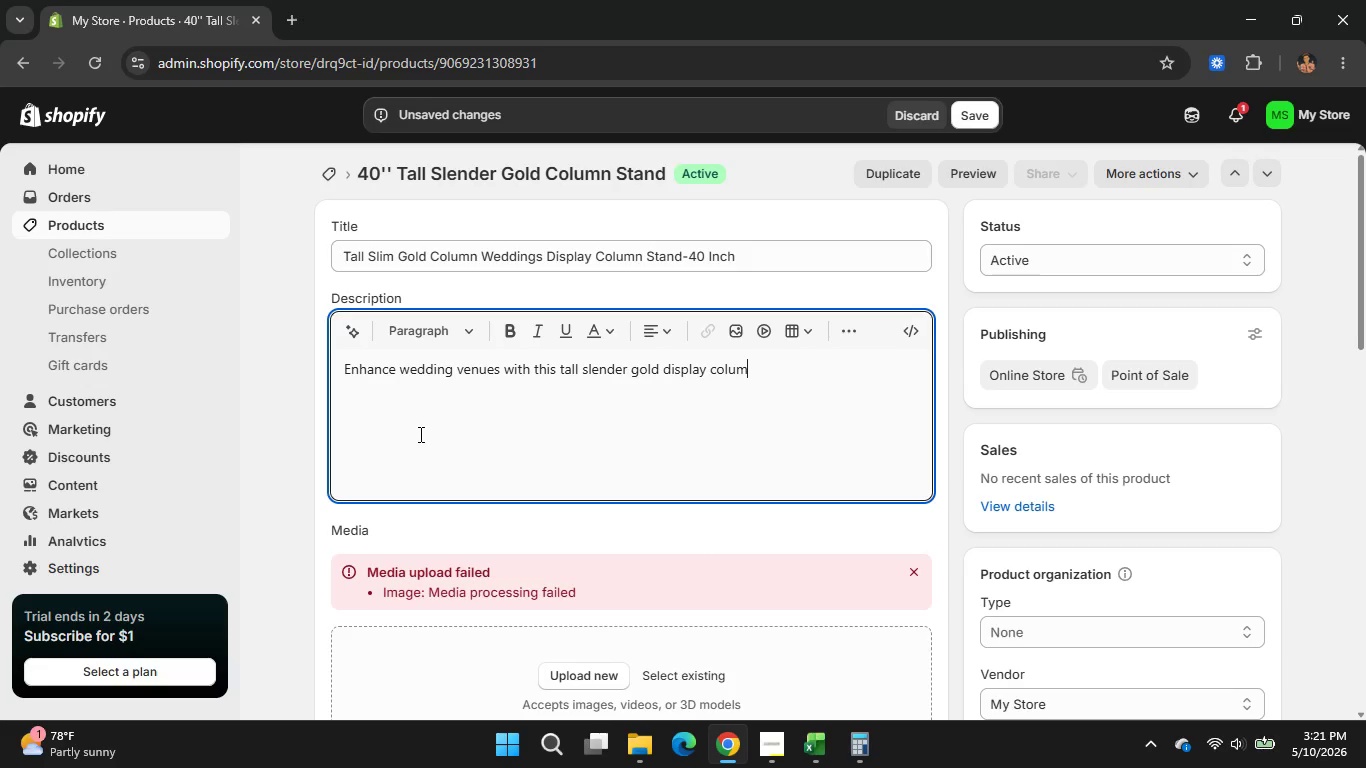 
type(ideal for floral )
 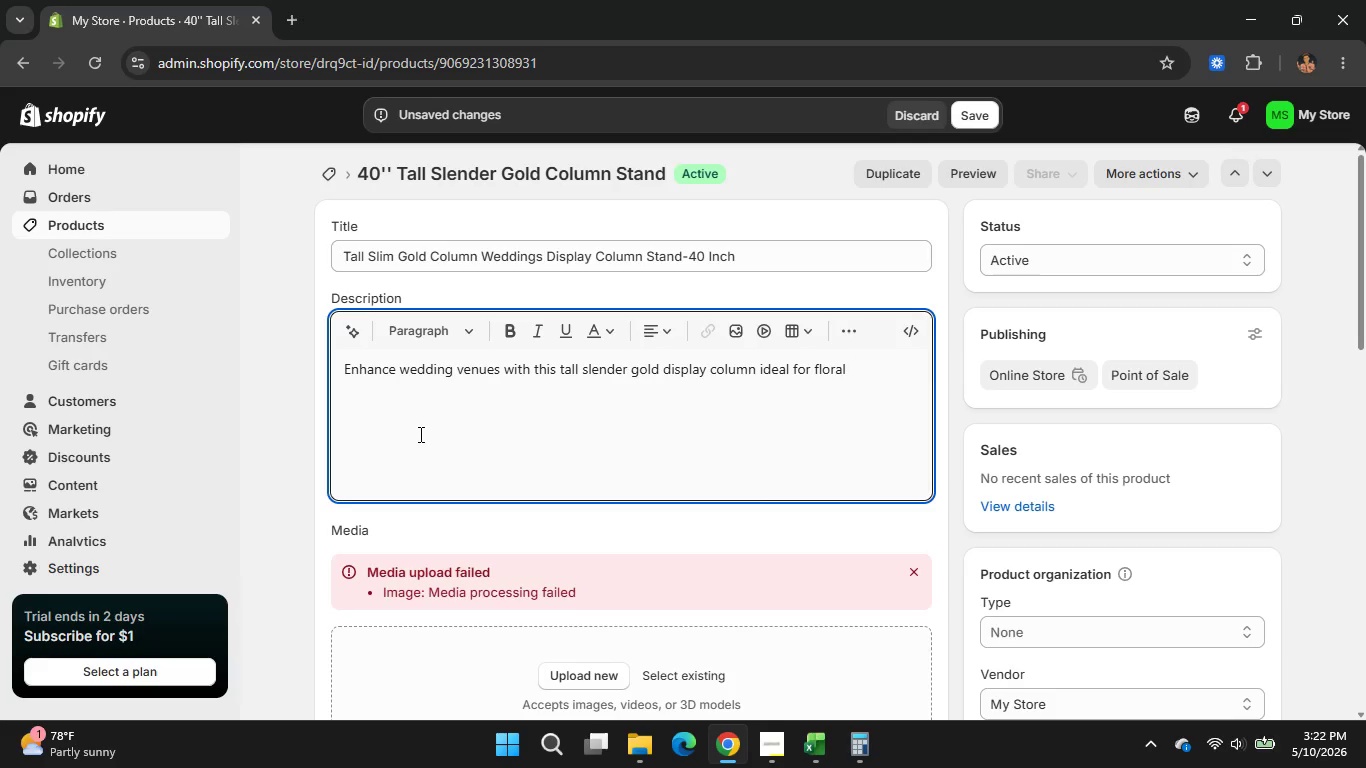 
wait(5.77)
 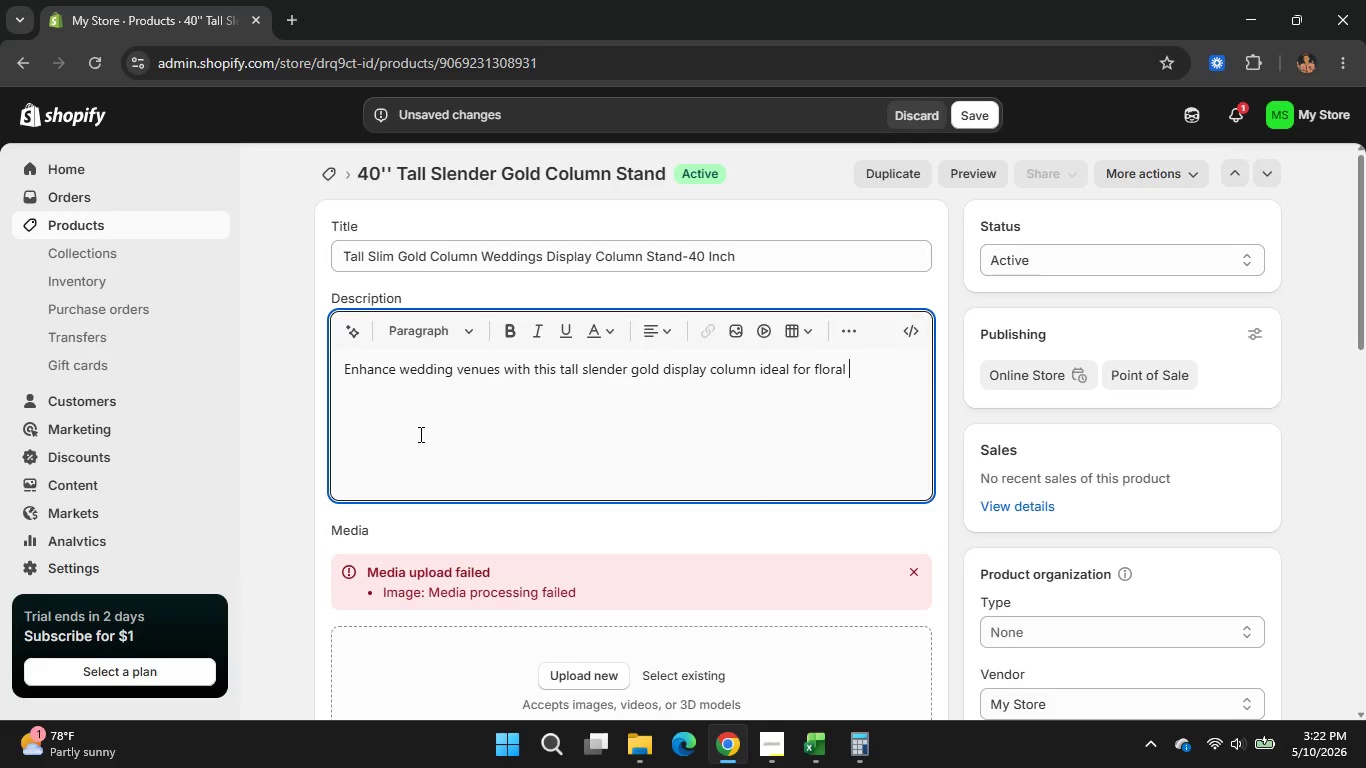 
type(aa)
key(Backspace)
type(rangments, )
 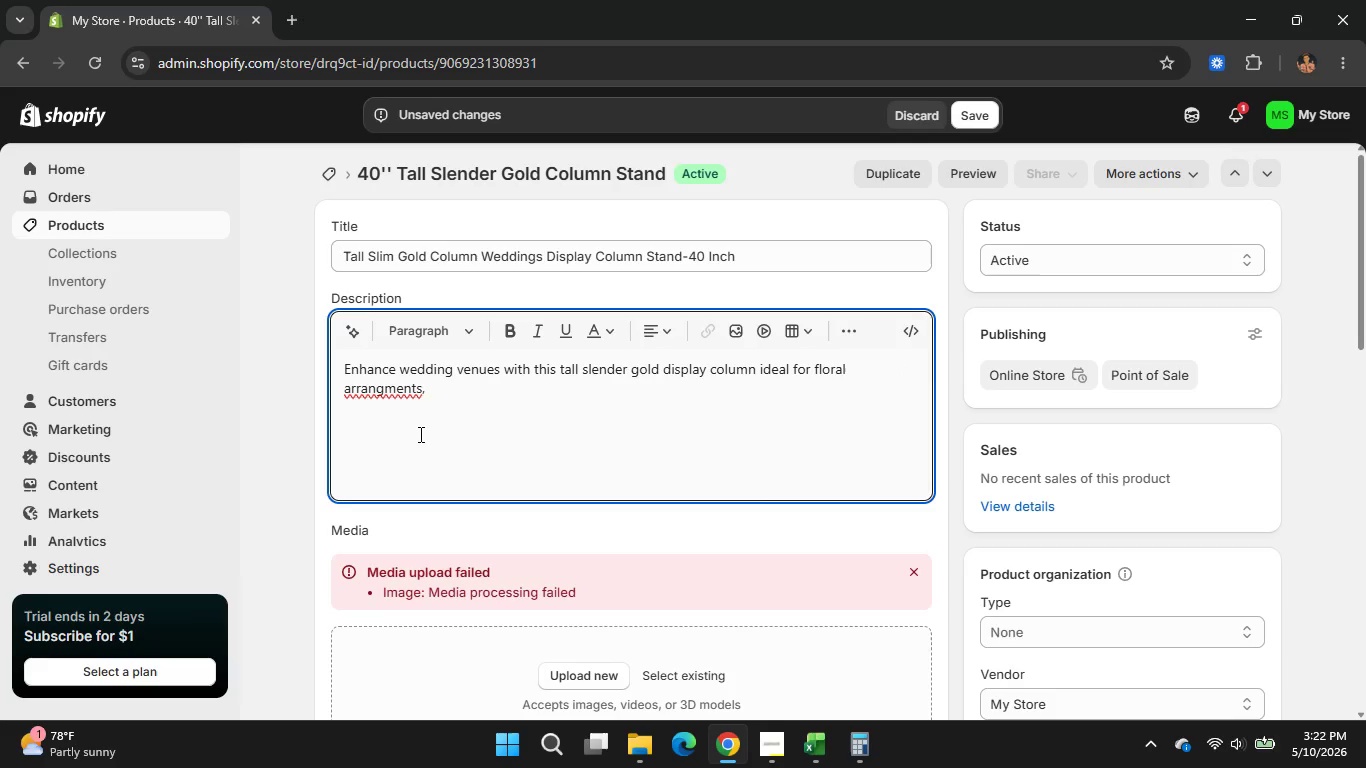 
type(candles)
 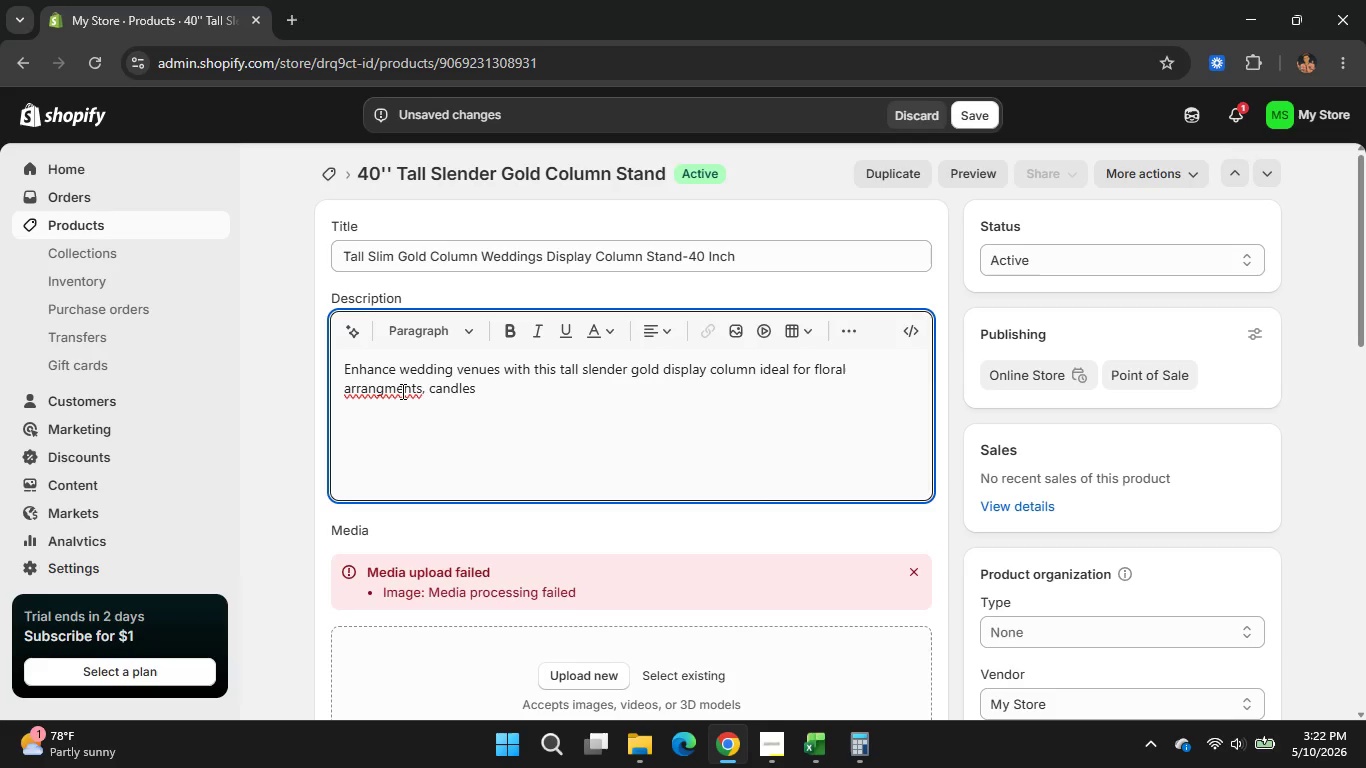 
double_click([401, 391])
 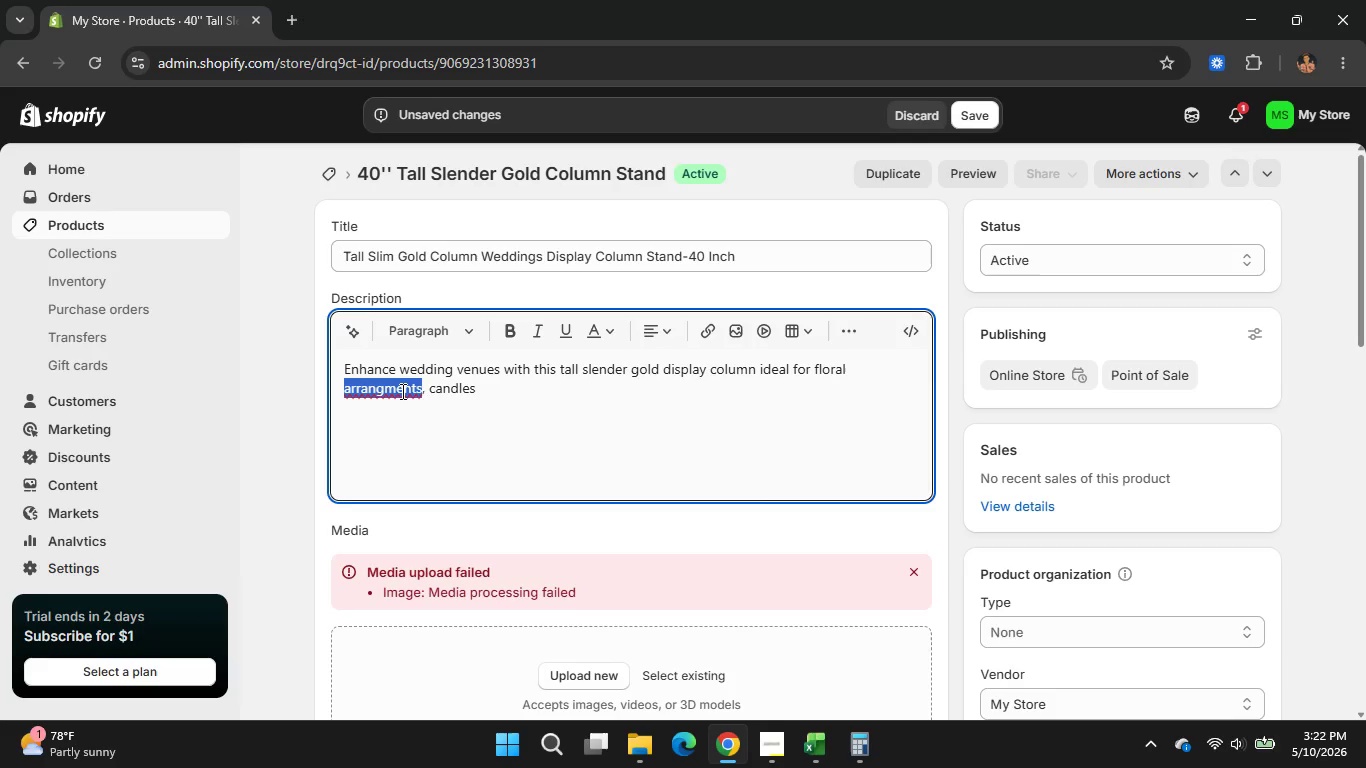 
right_click([401, 391])
 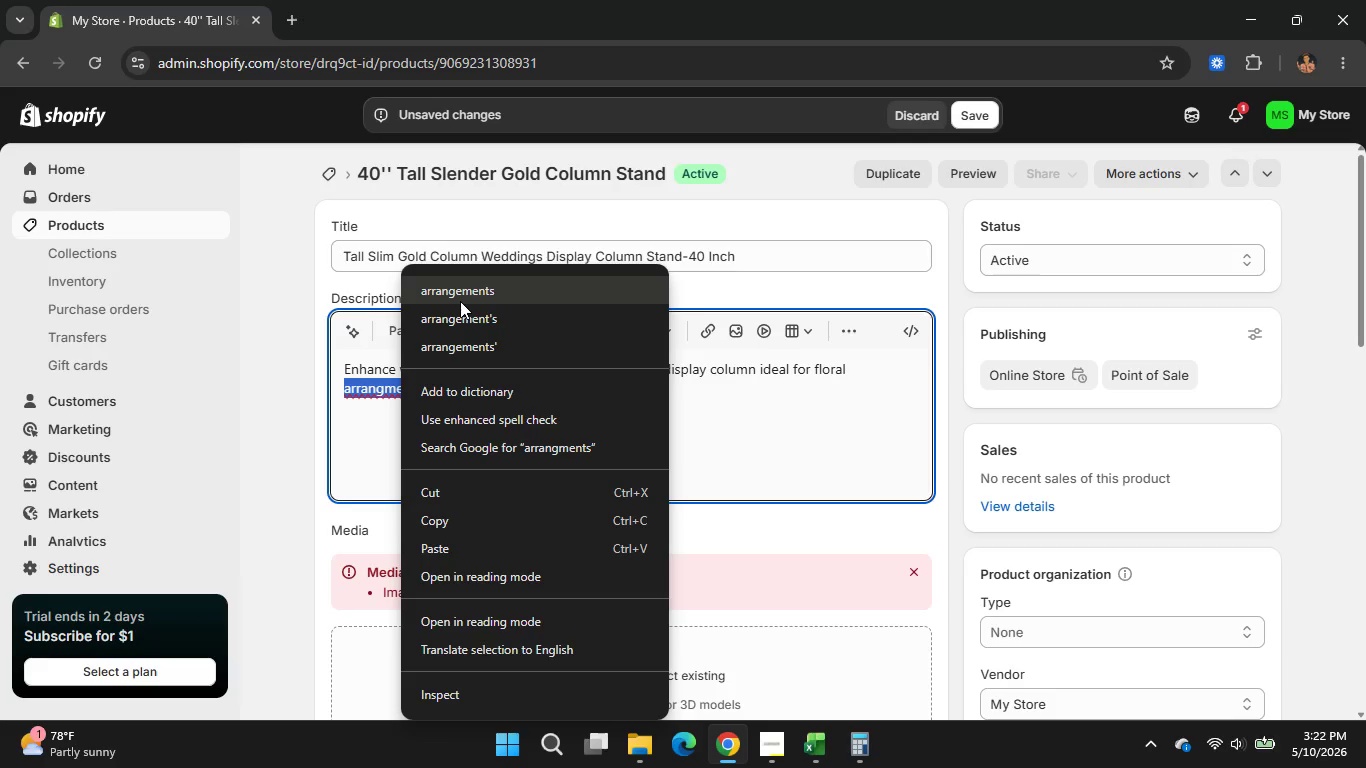 
left_click([460, 301])
 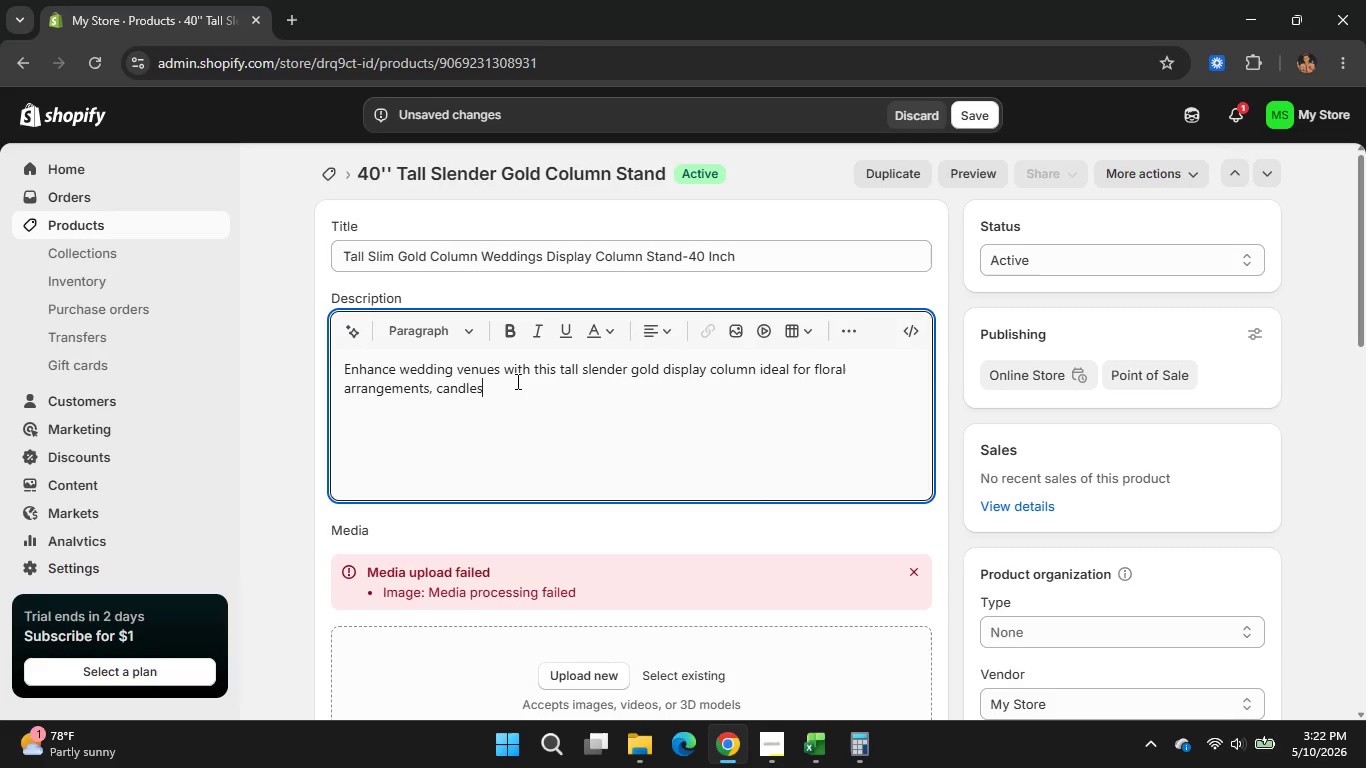 
left_click([516, 381])
 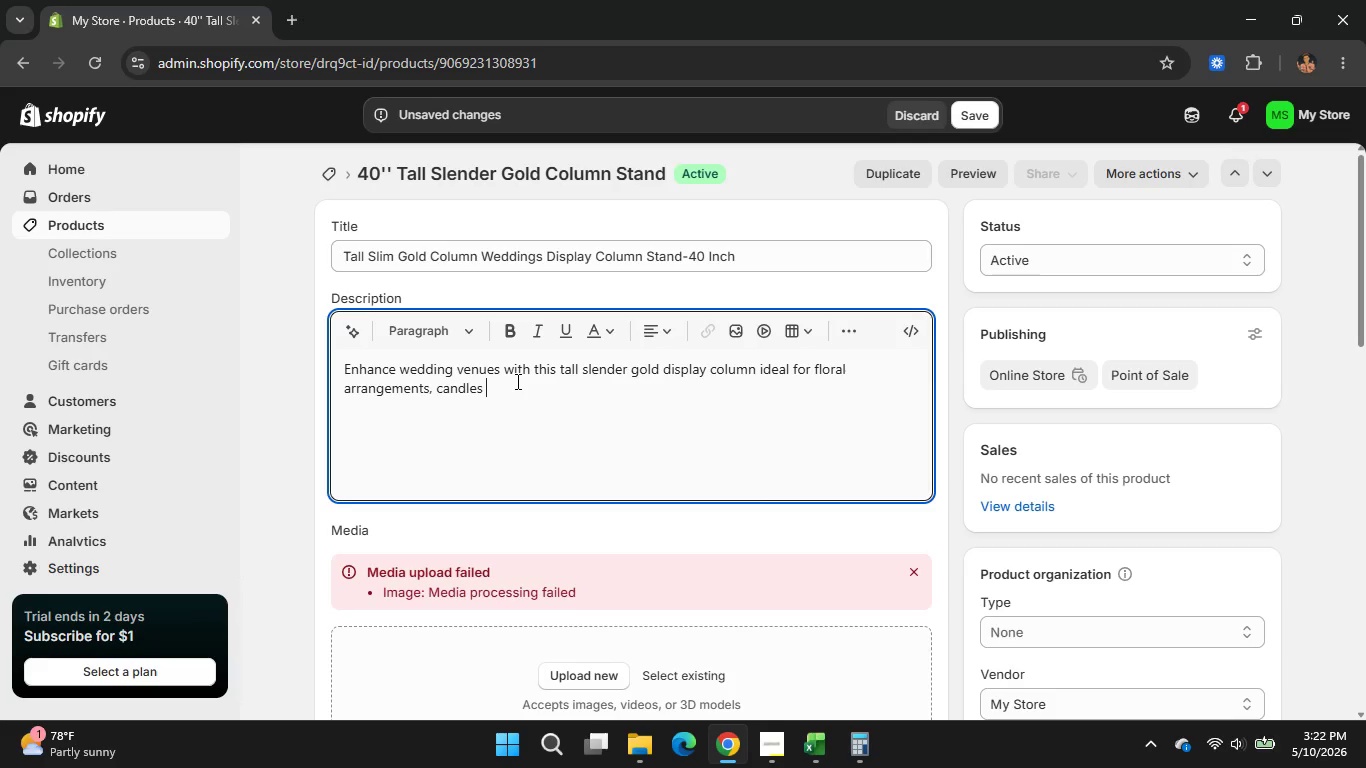 
type( )
key(Backspace)
type(, and )
 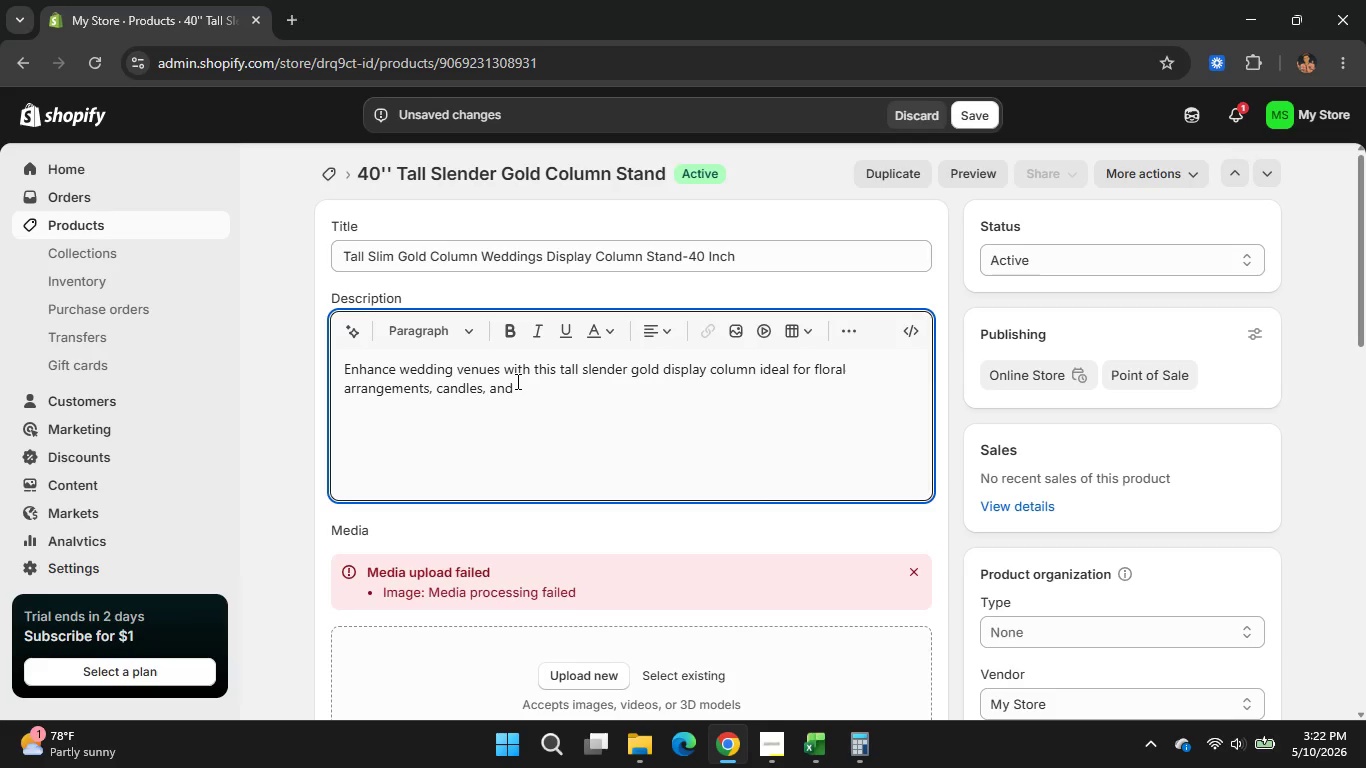 
wait(5.2)
 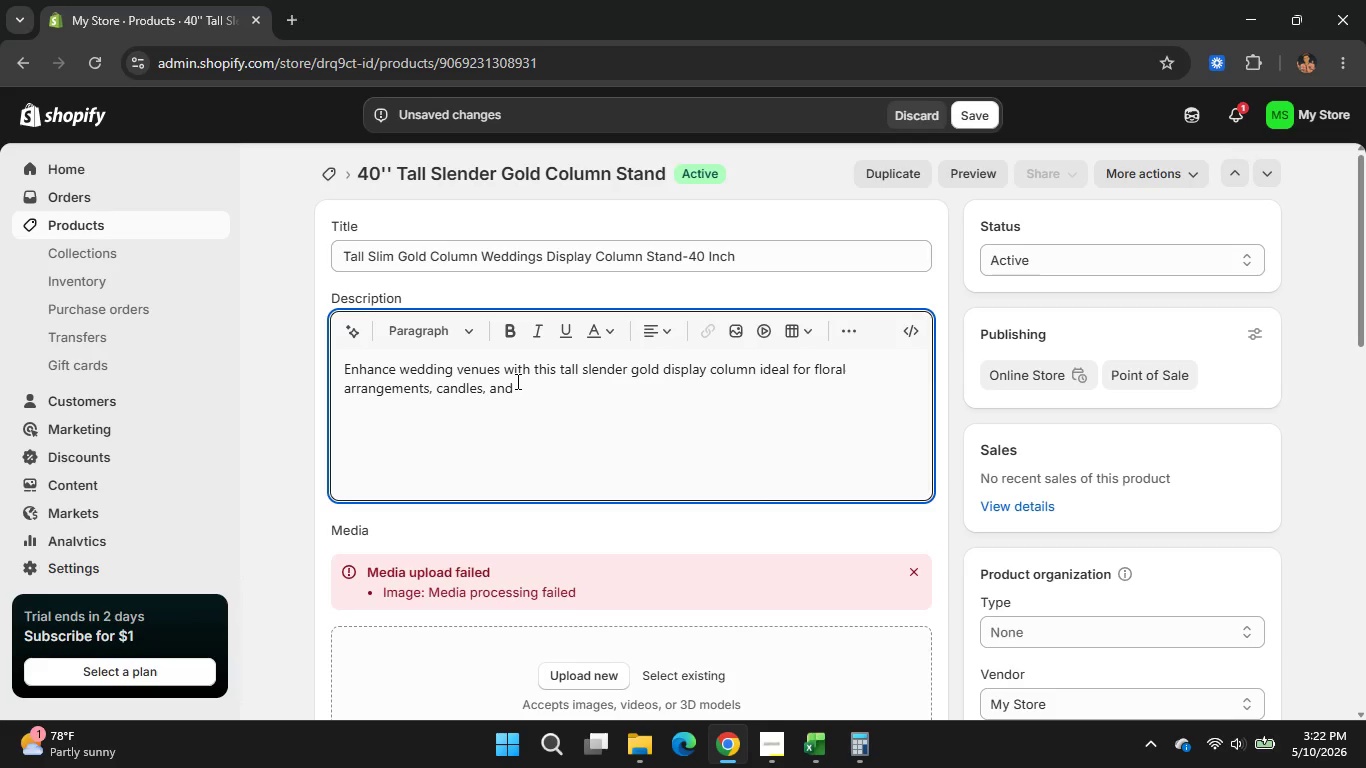 
key(L)
 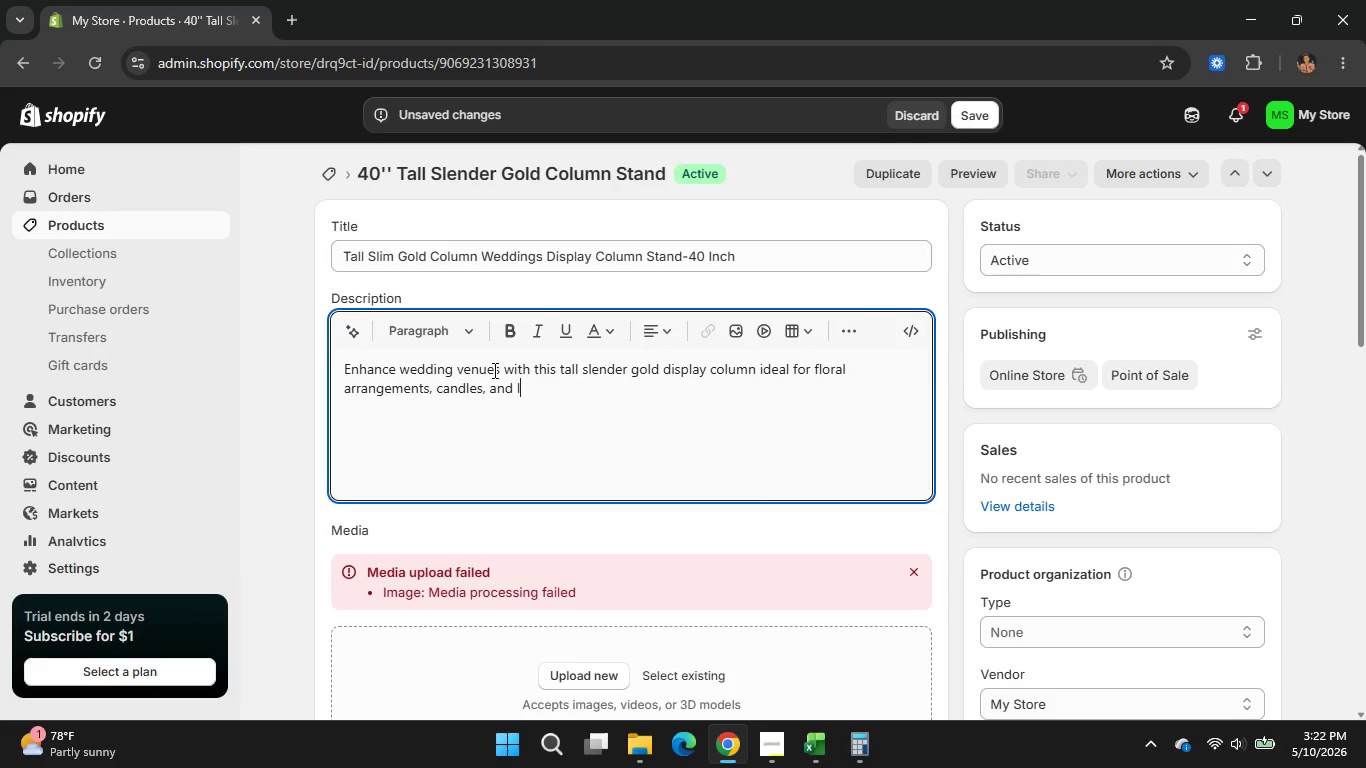 
type(uxury)
 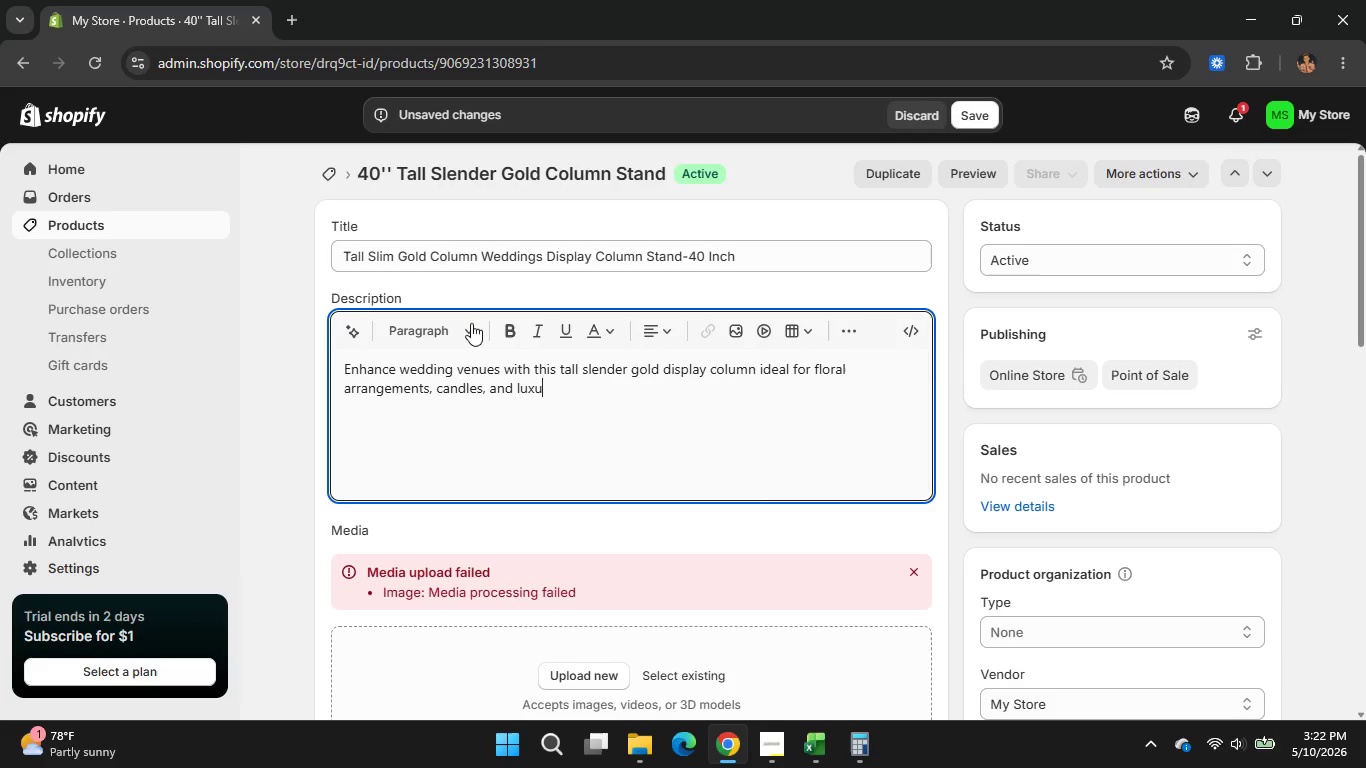 
type( decor accents)
 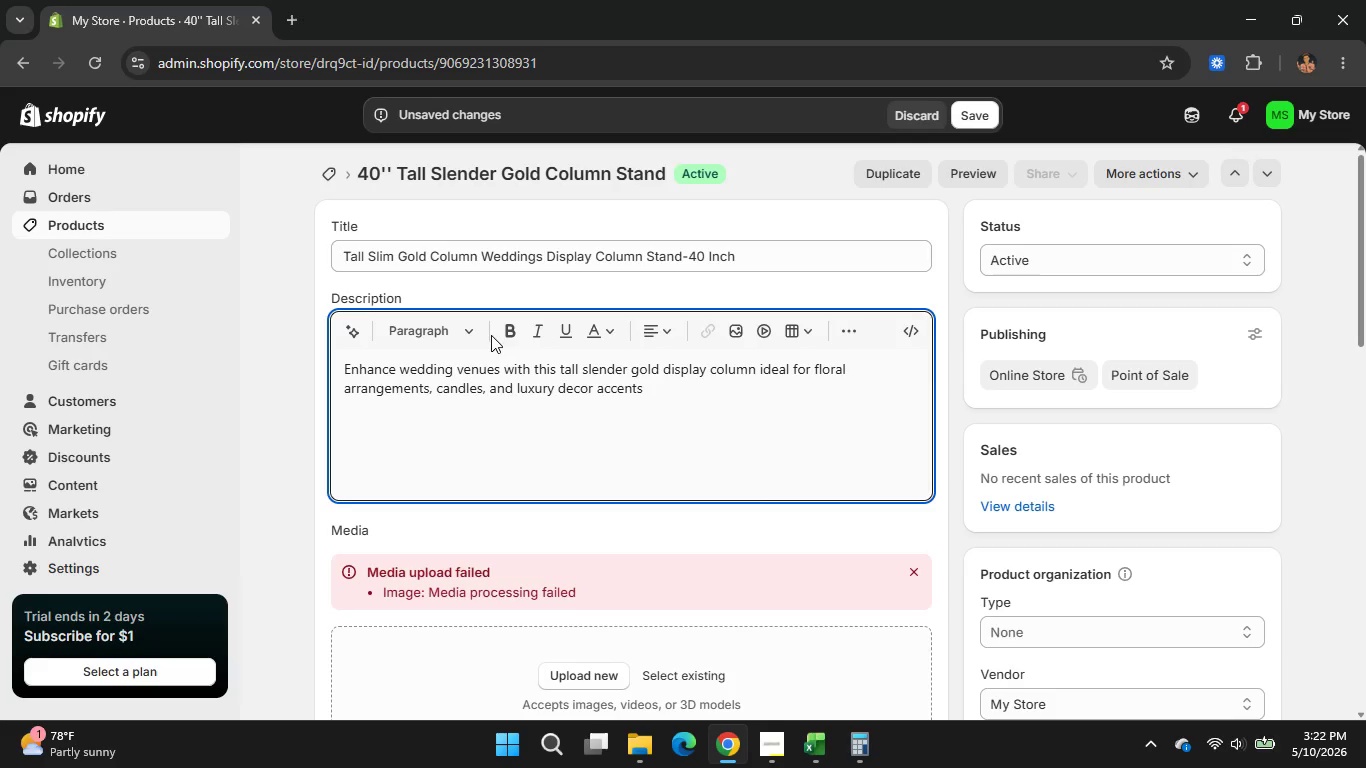 
key(Period)
 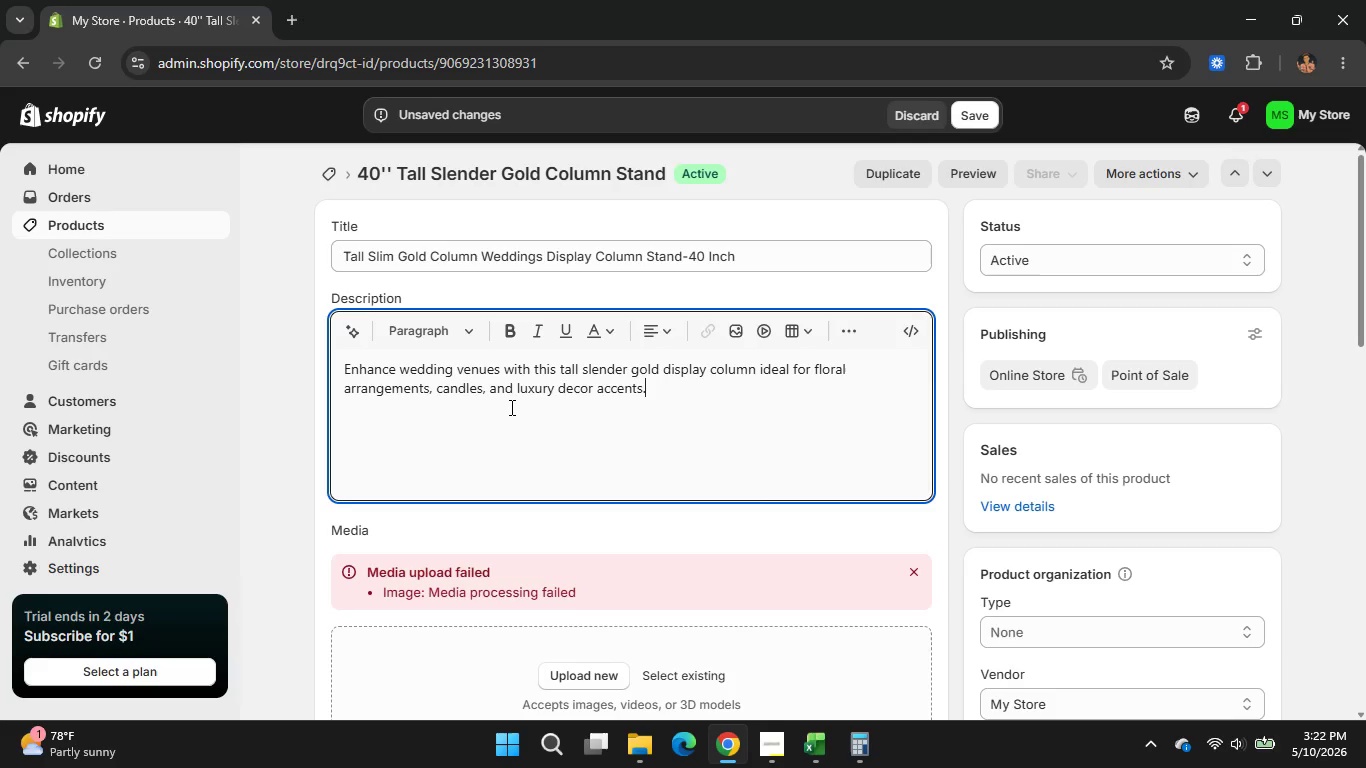 
key(Enter)
 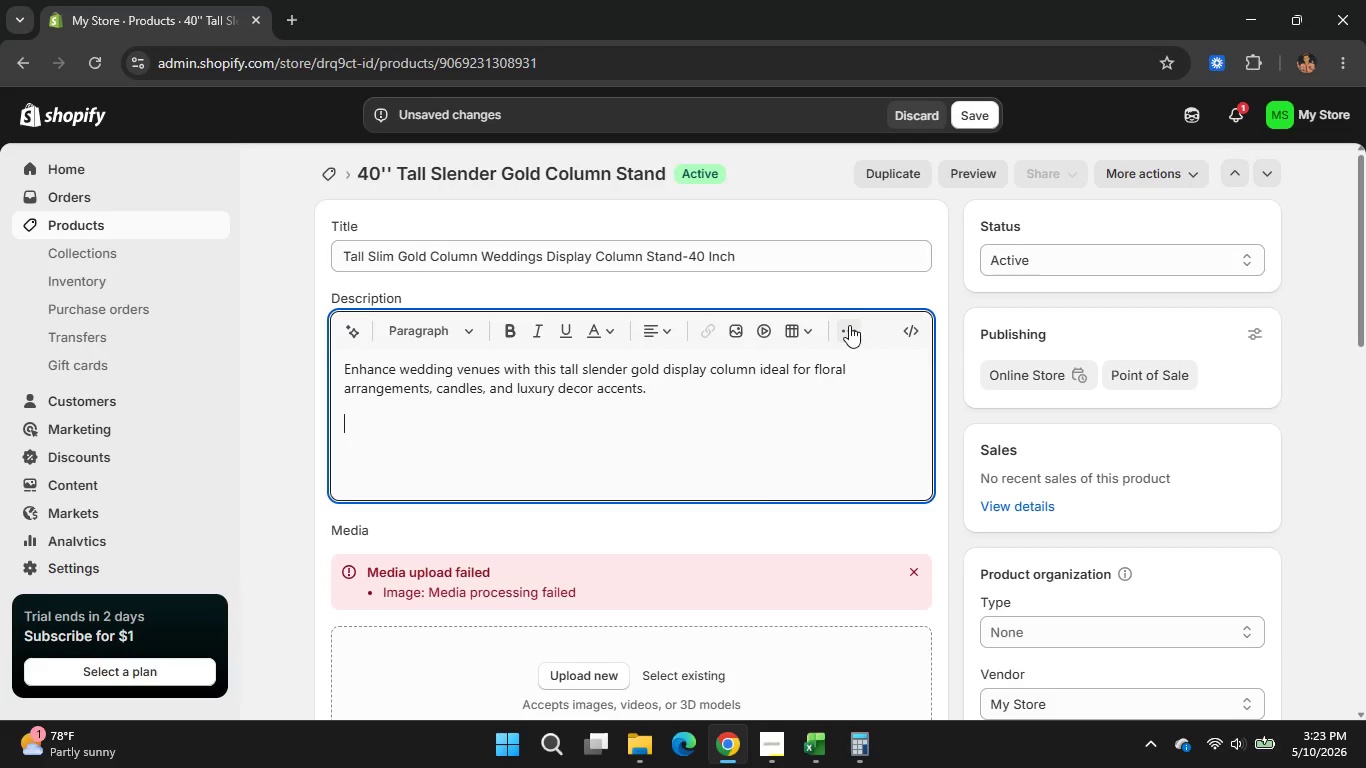 
left_click([849, 325])
 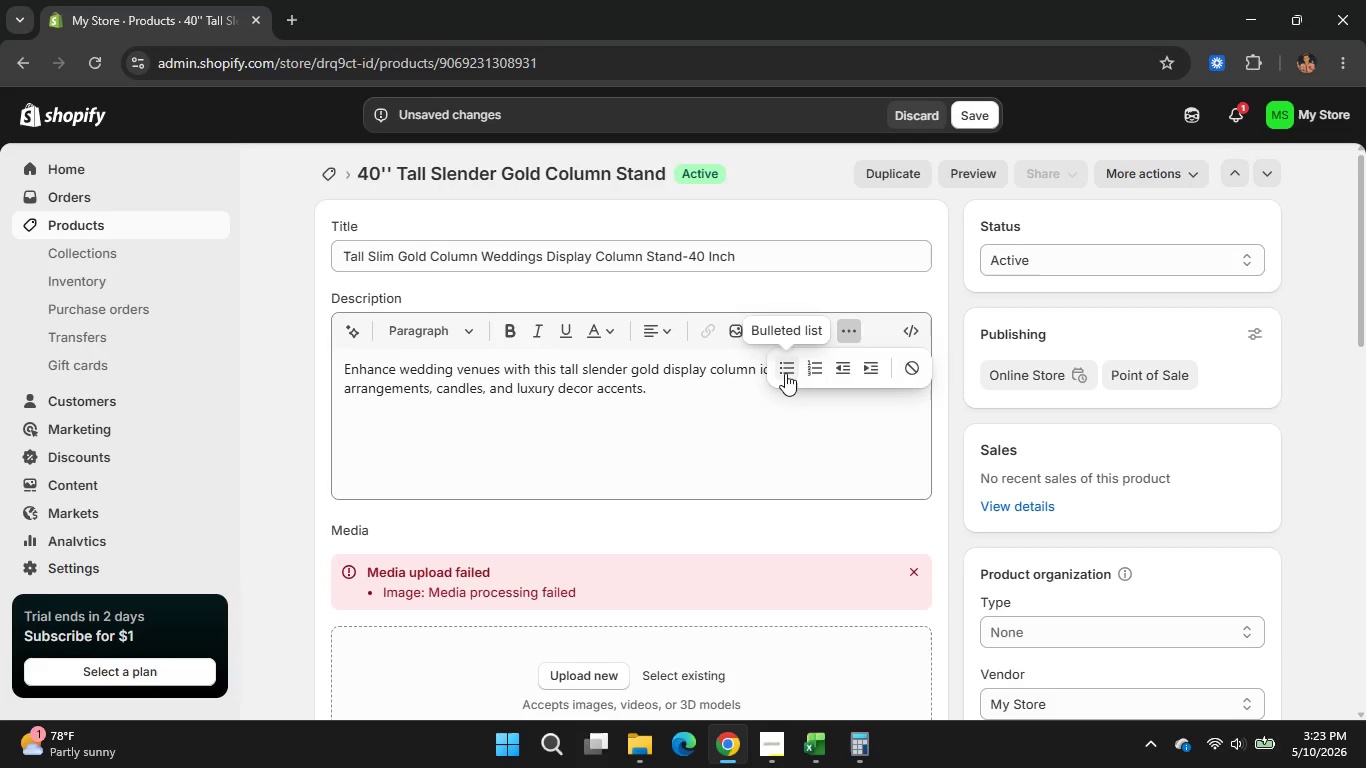 
left_click([785, 373])
 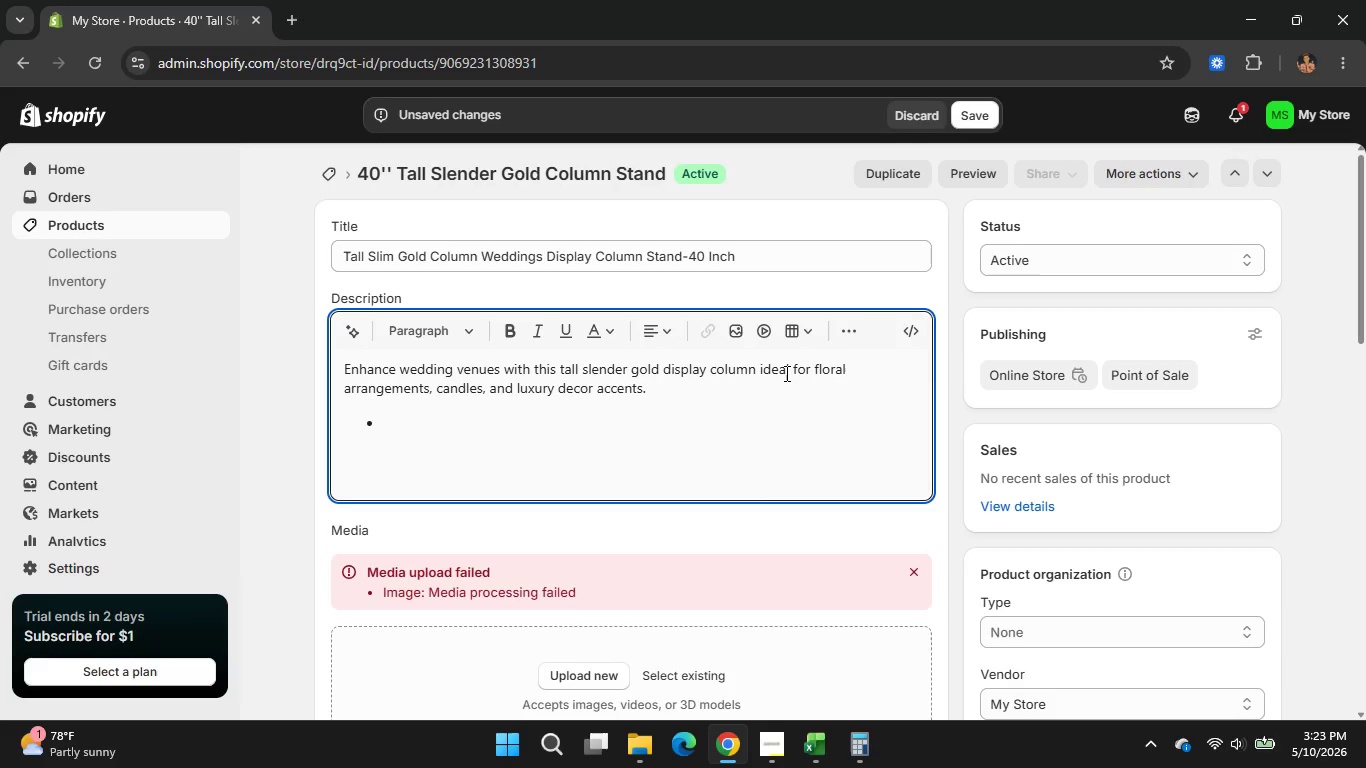 
type(Sli)
 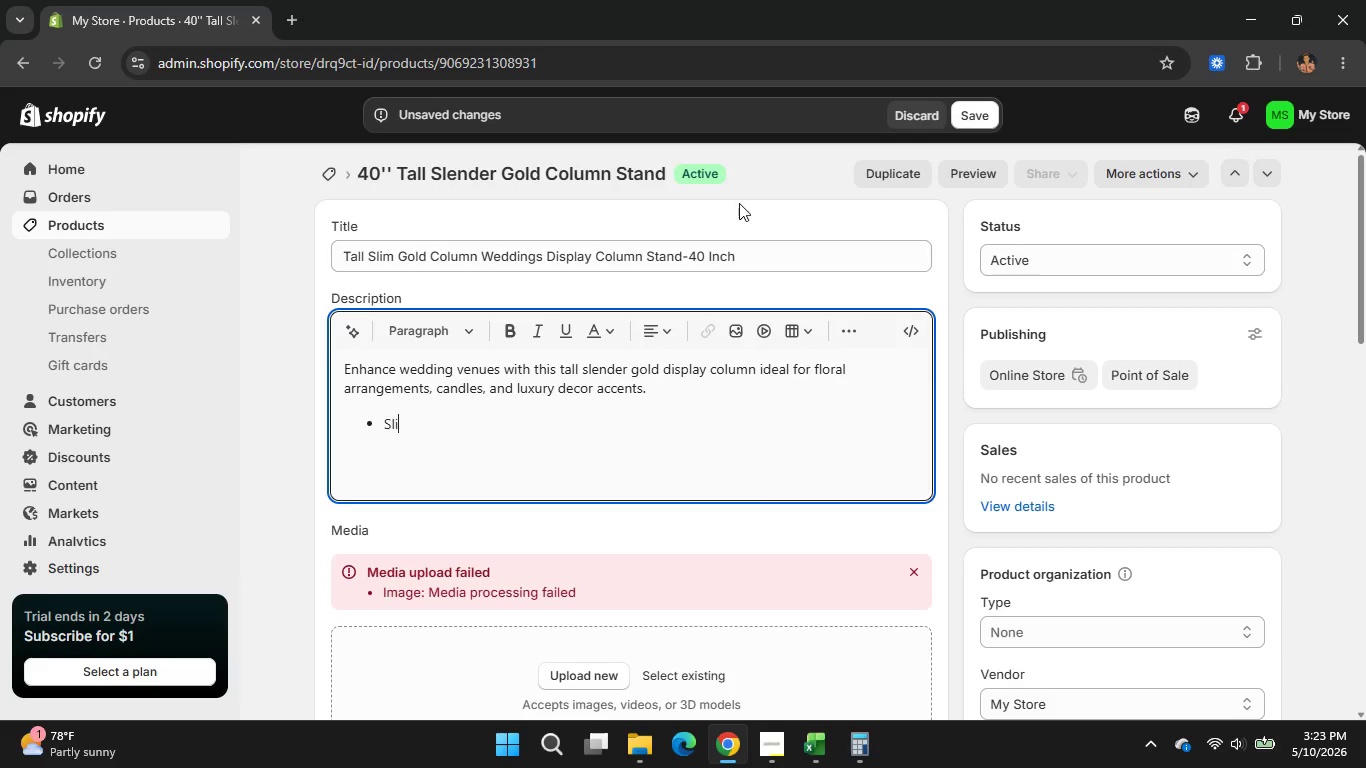 
type(m modern )
 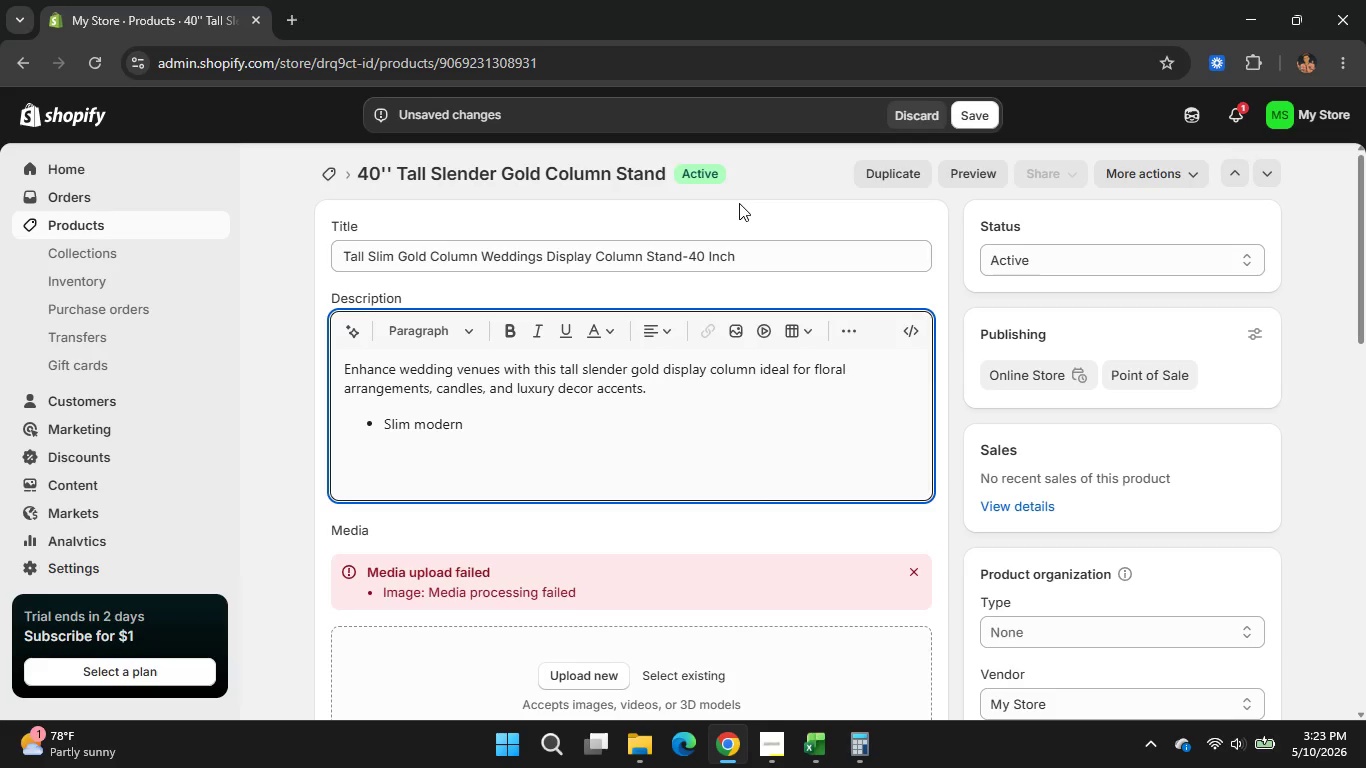 
wait(5.17)
 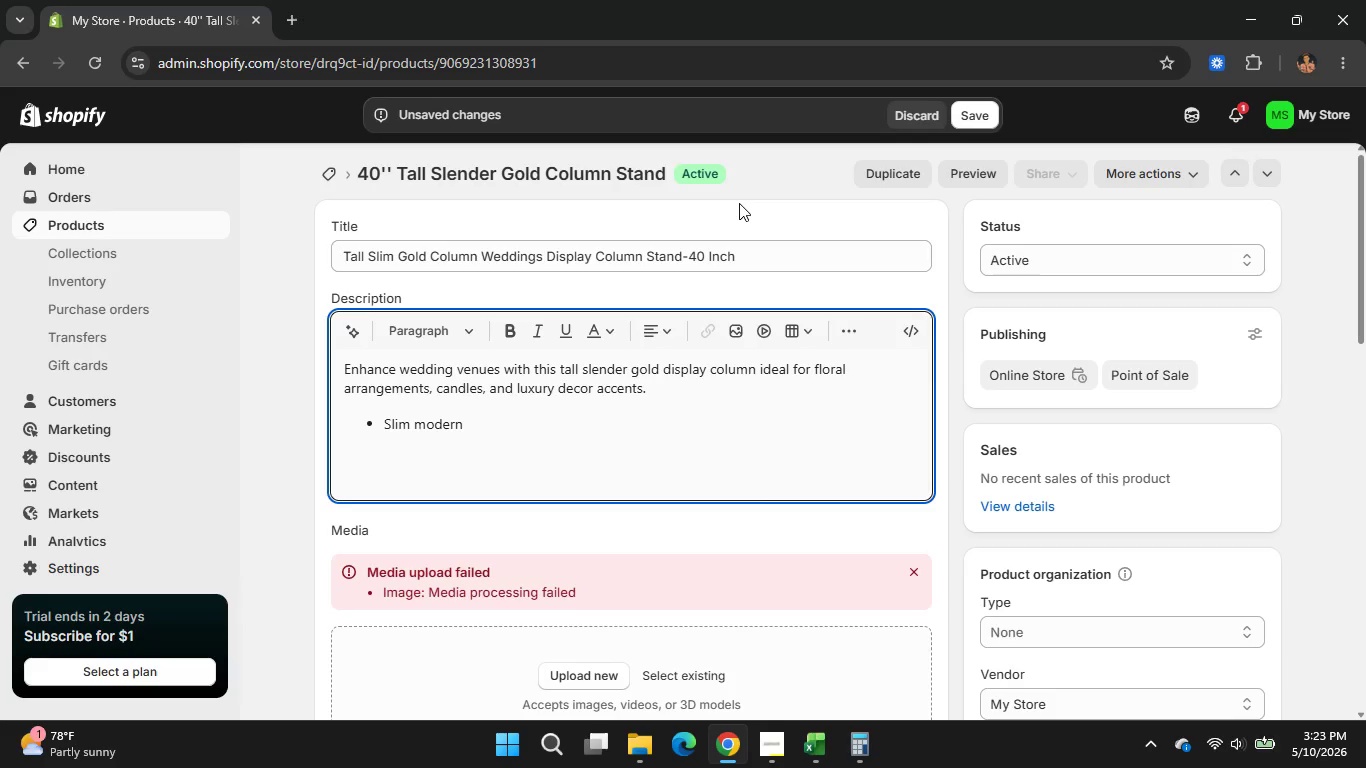 
type(Profile for elegant )
 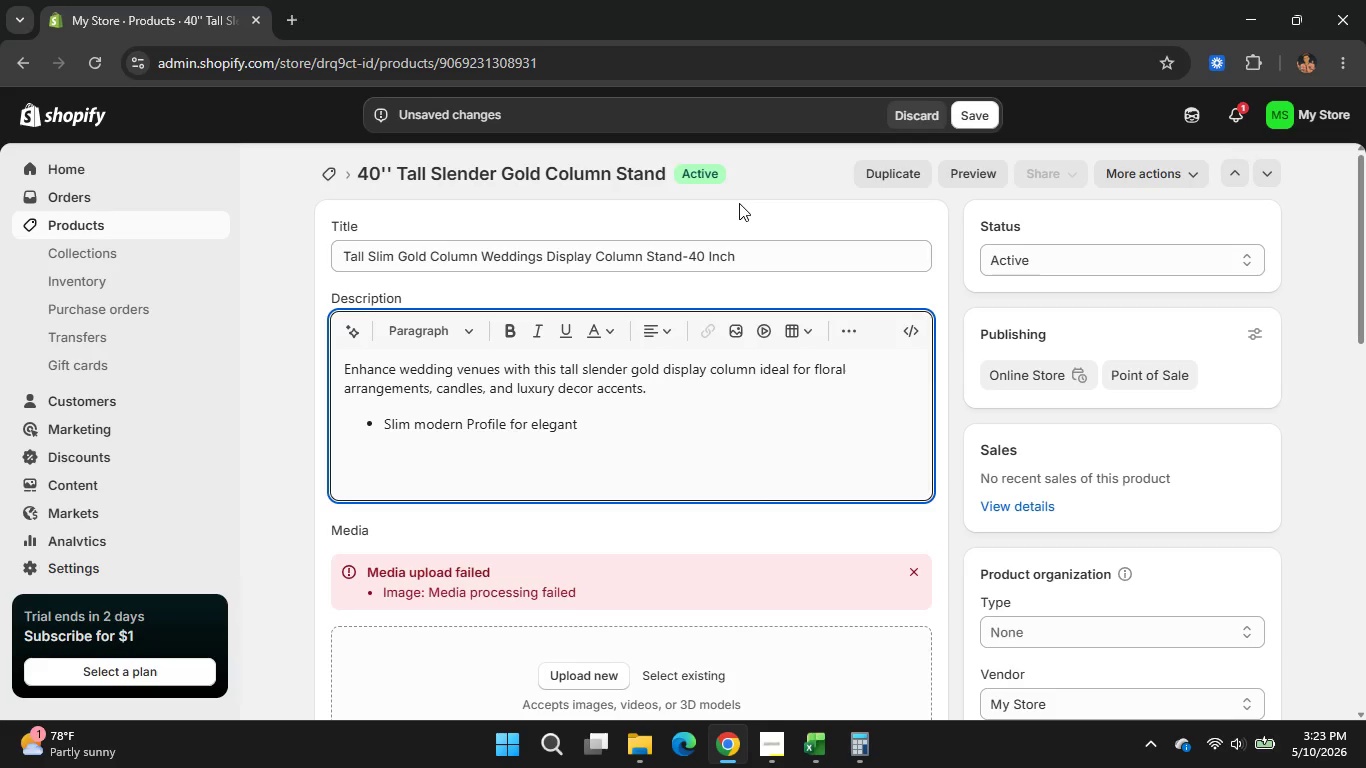 
type(stylib)
key(Backspace)
type(ng)
 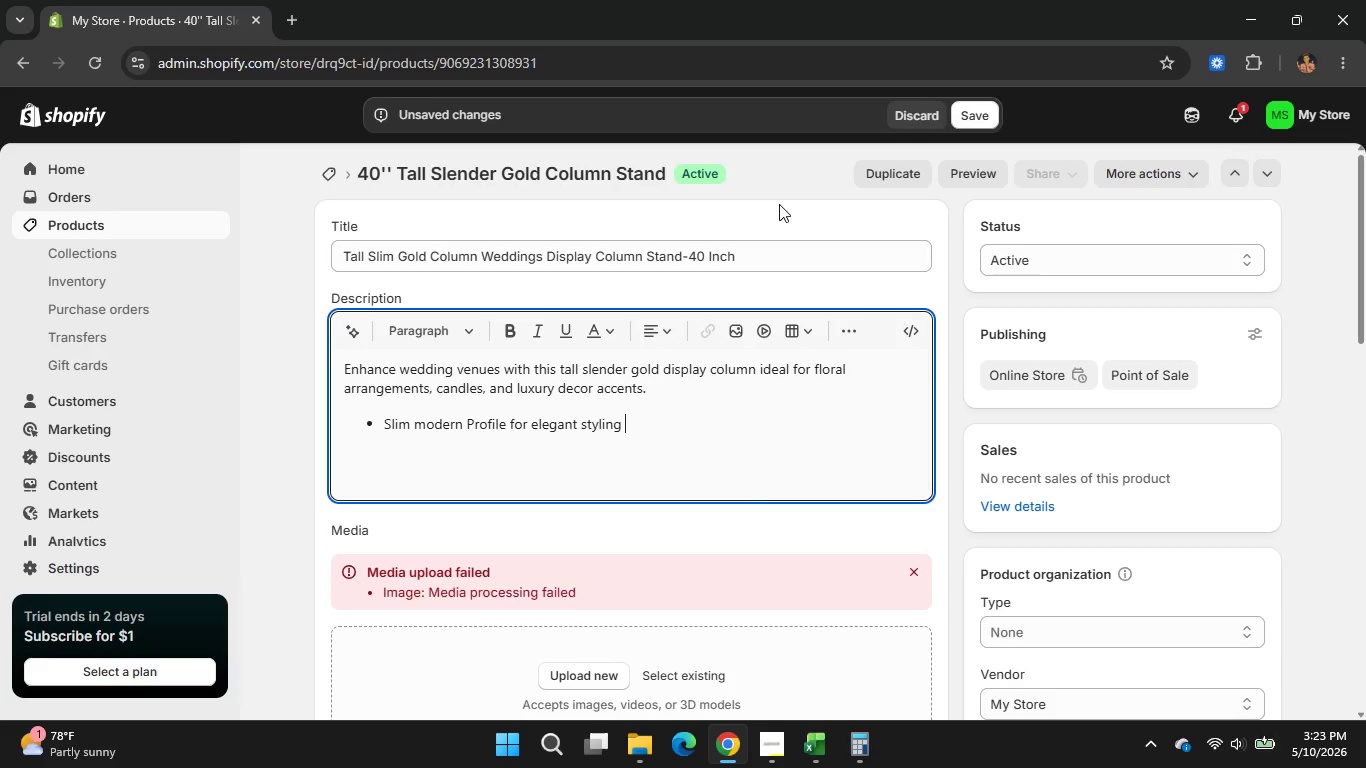 
key(Space)
 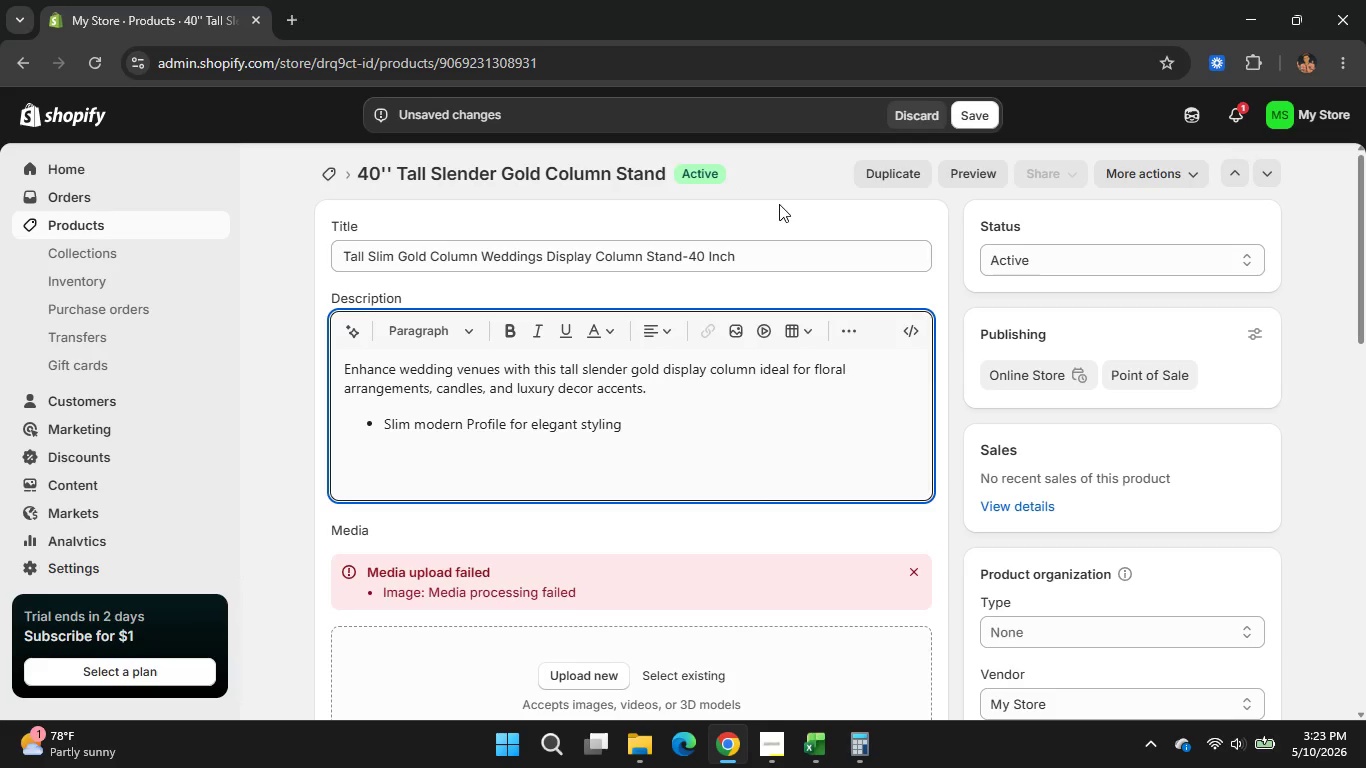 
wait(8.53)
 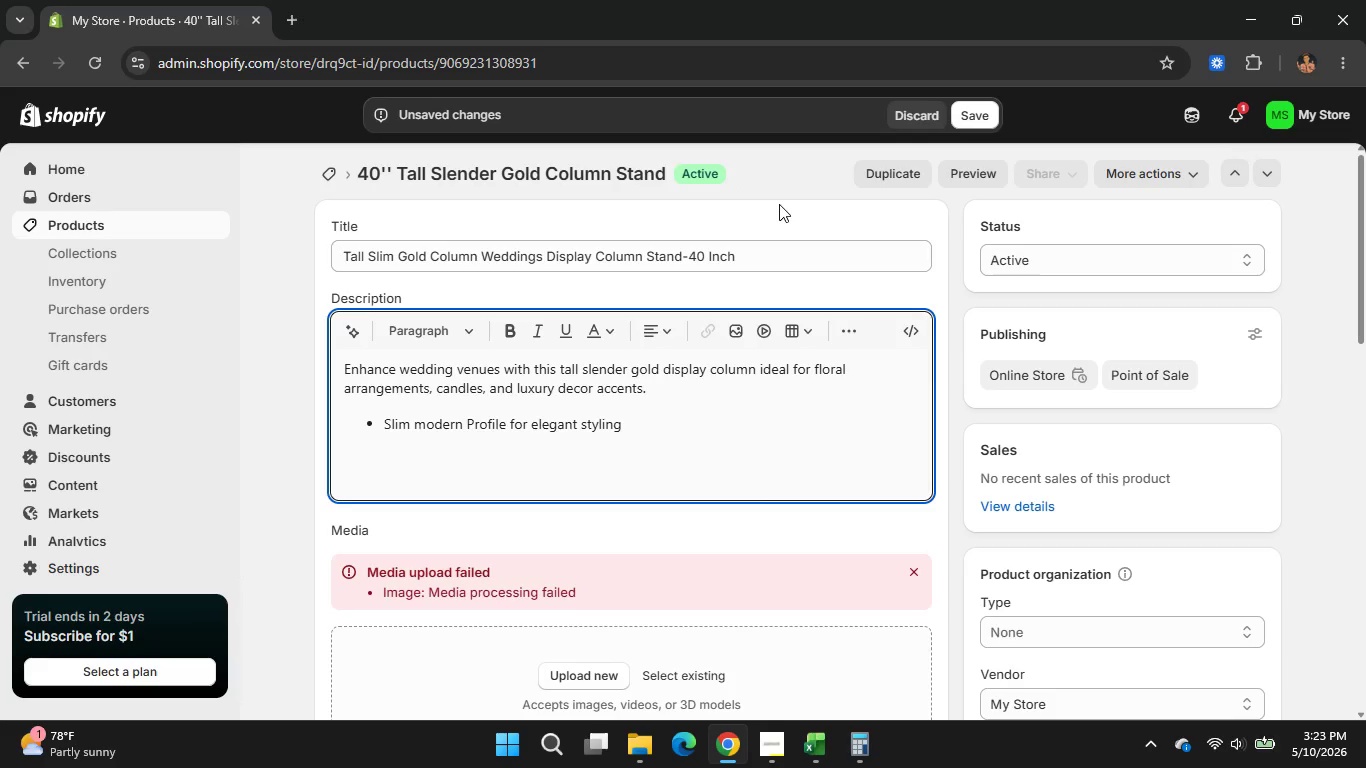 
key(Enter)
 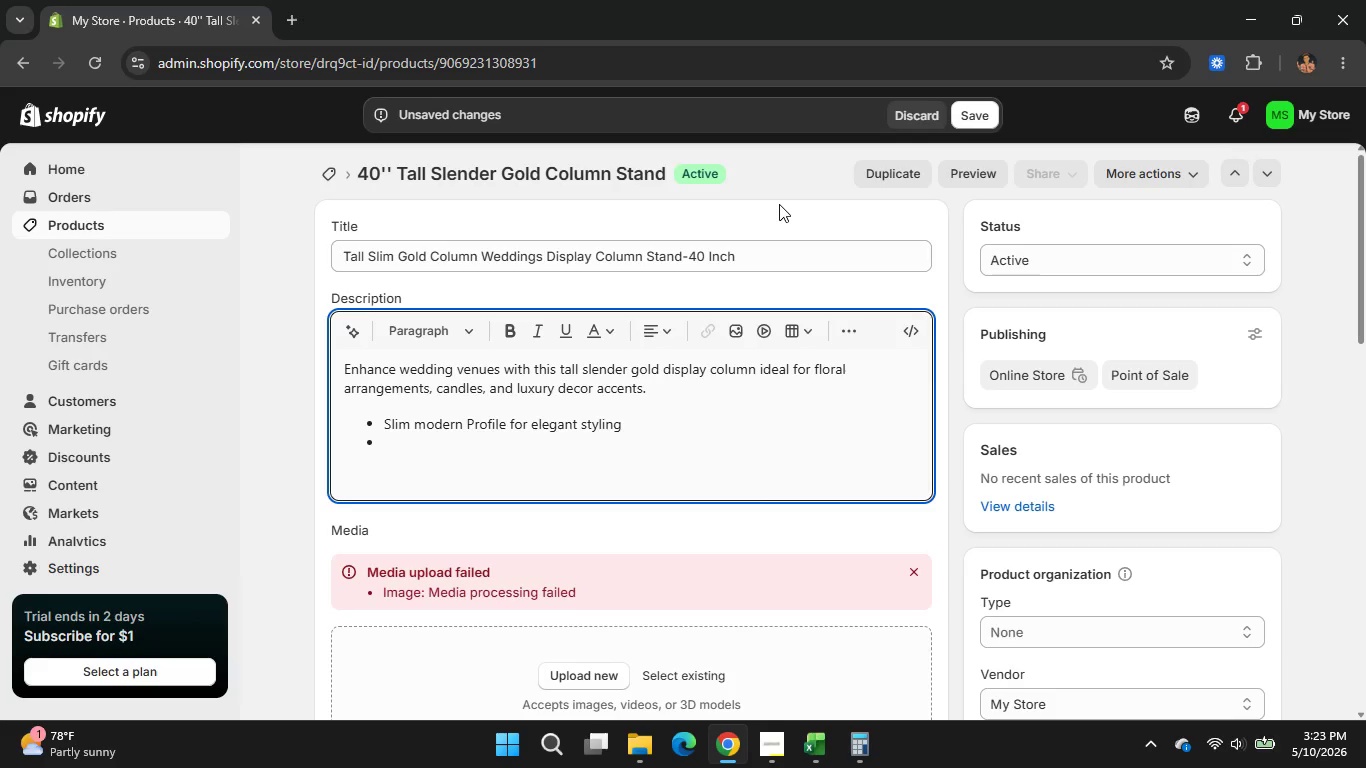 
type(Sta)
 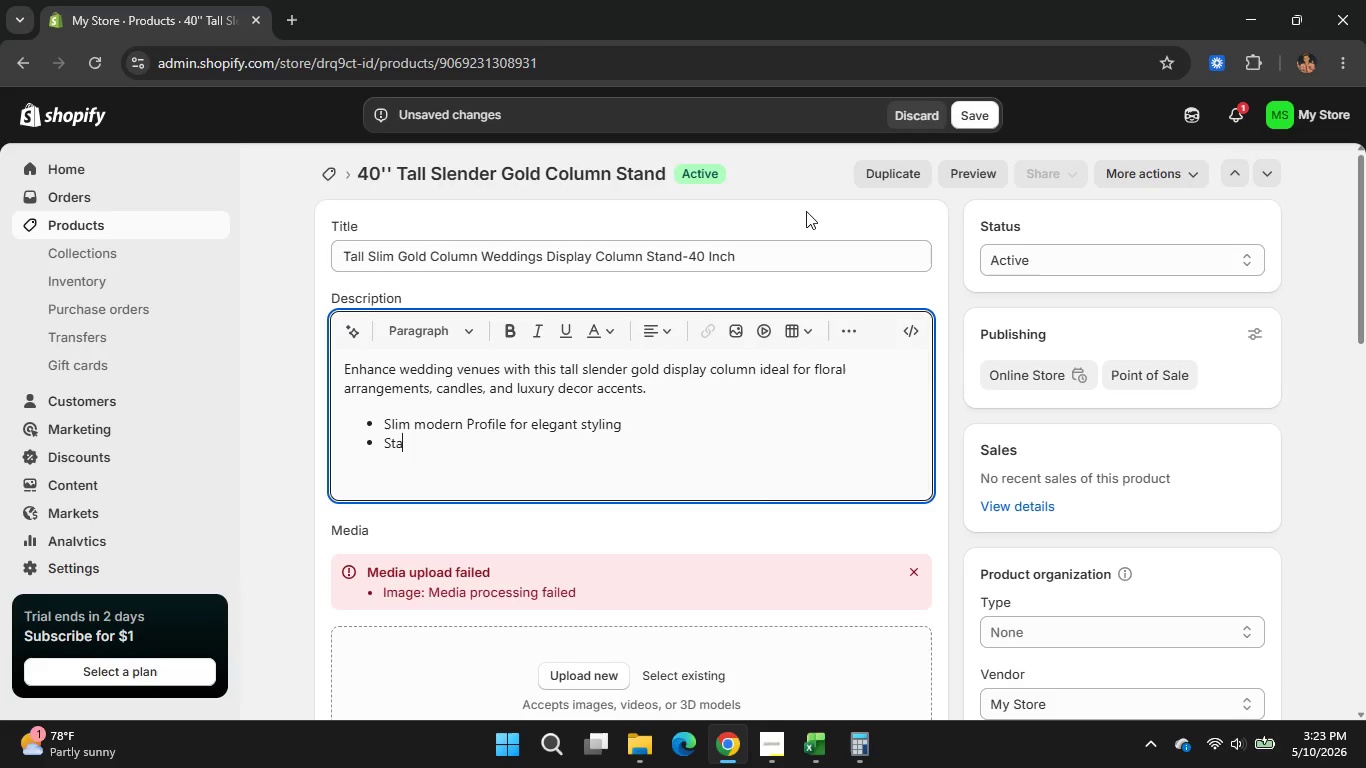 
type(ble )